 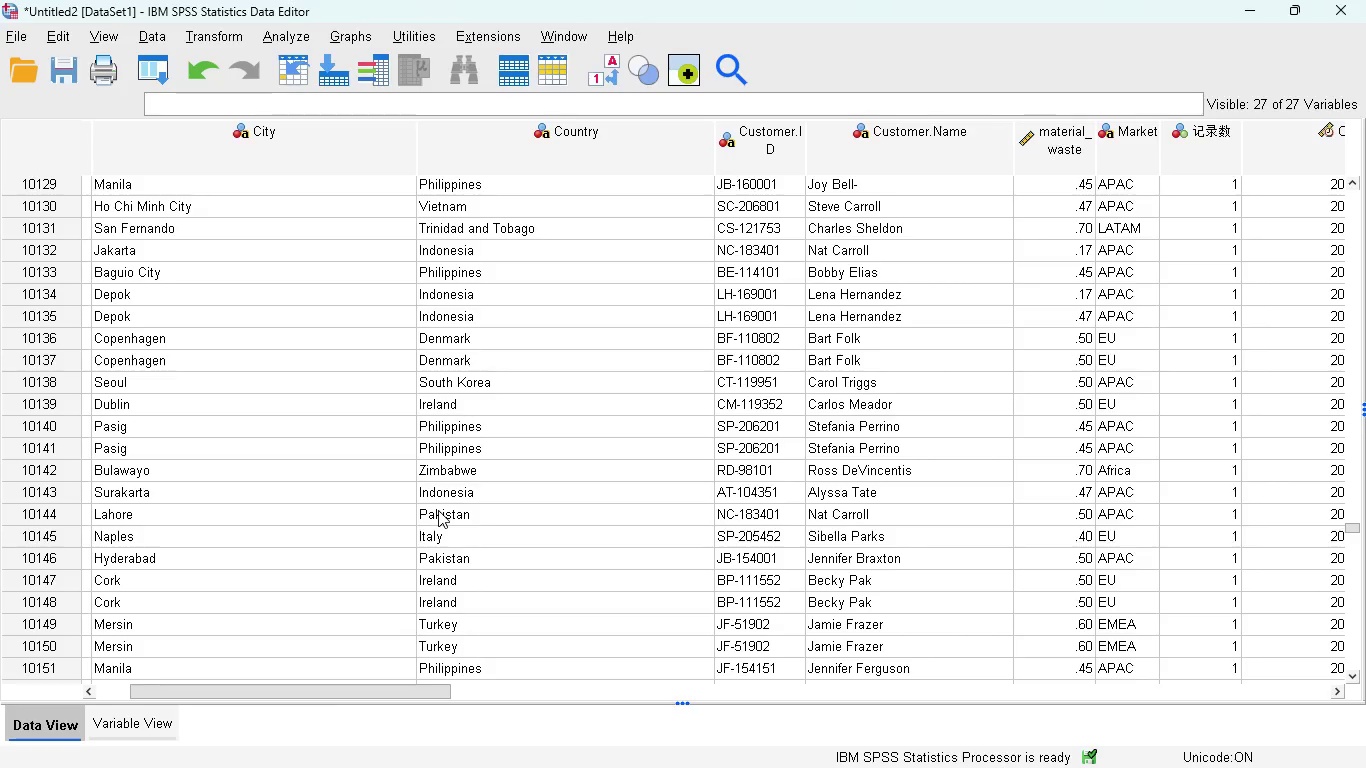 
mouse_move([1073, 764])
 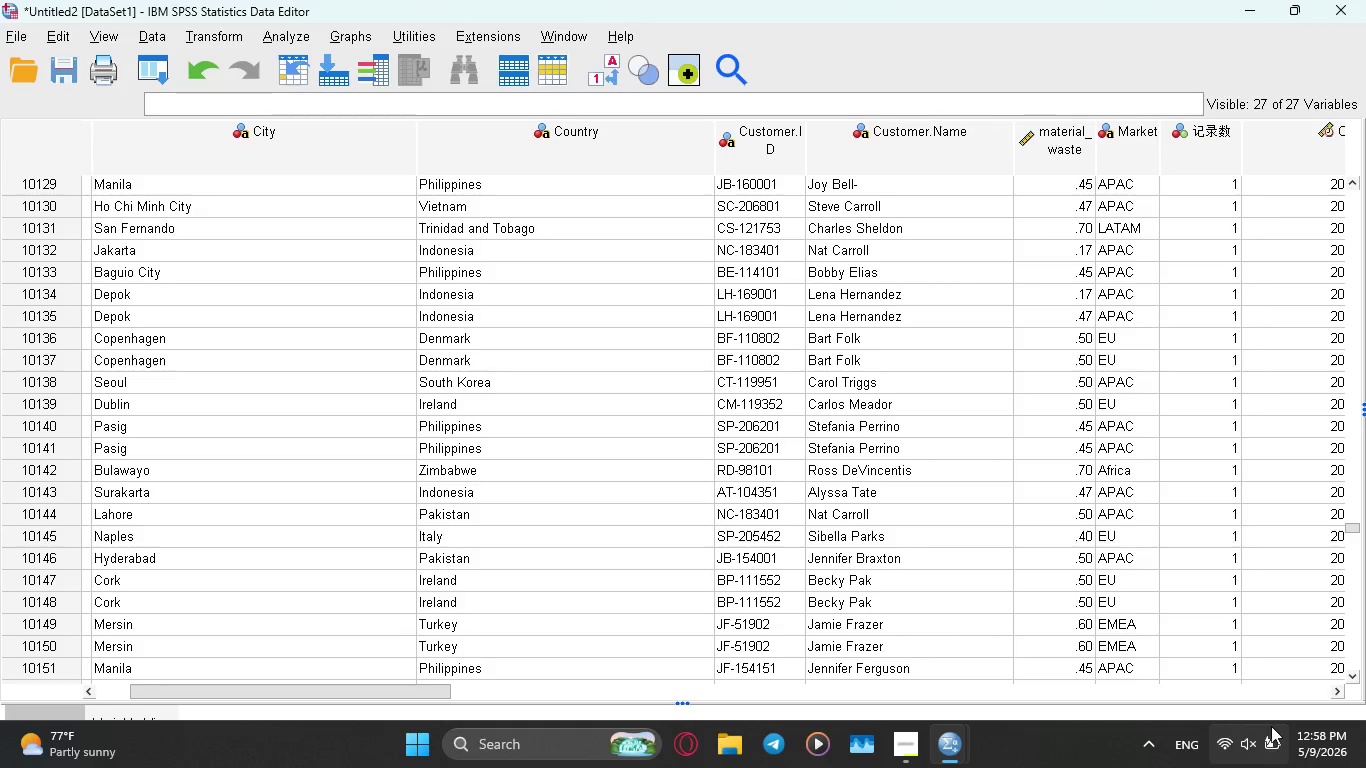 
mouse_move([1236, 676])
 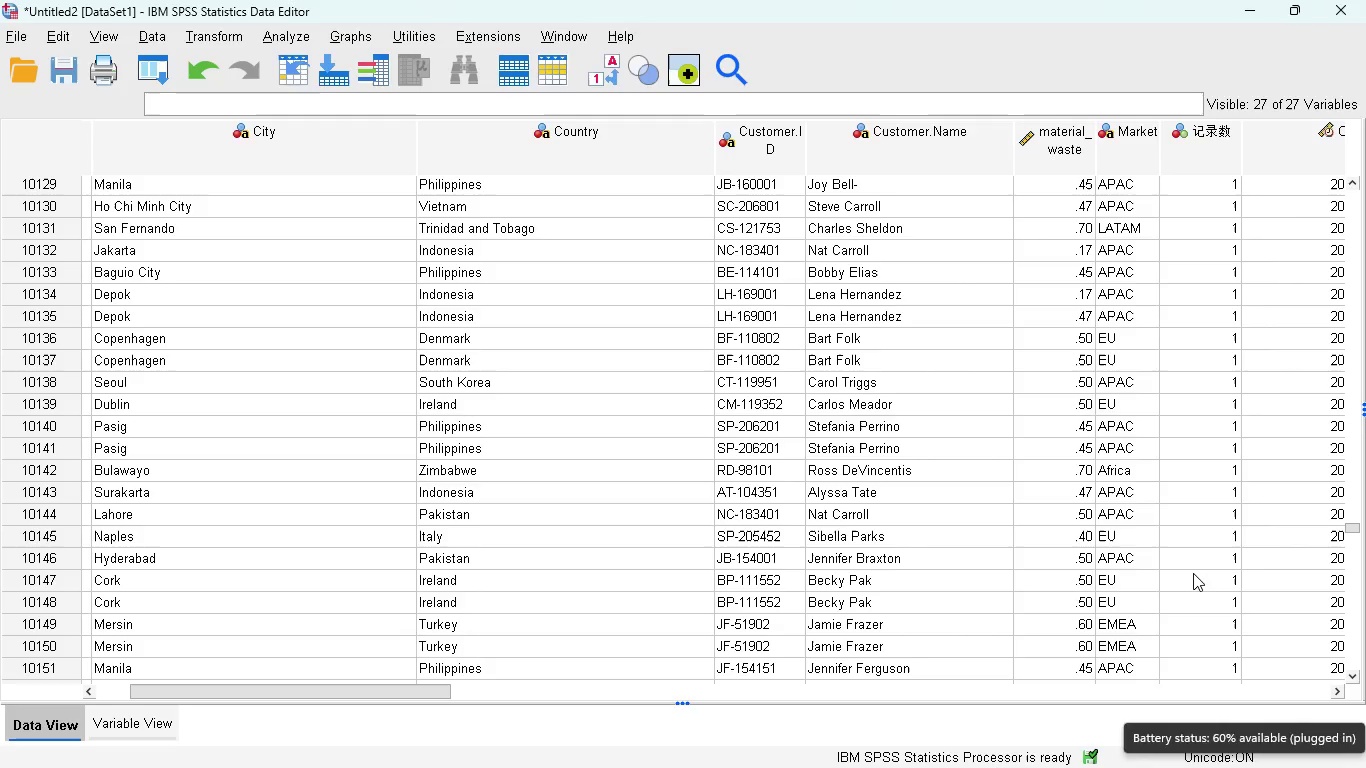 
mouse_move([1171, 564])
 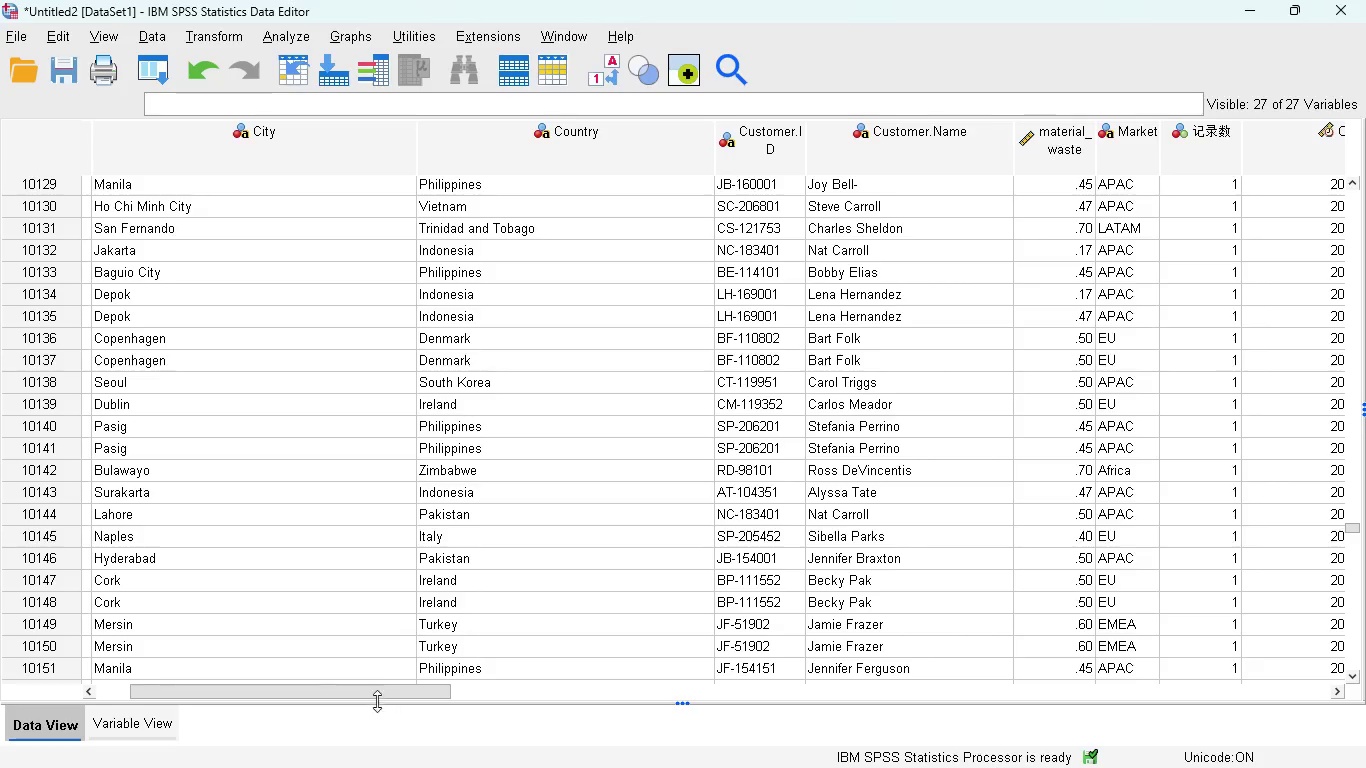 
left_click_drag(start_coordinate=[371, 694], to_coordinate=[543, 684])
 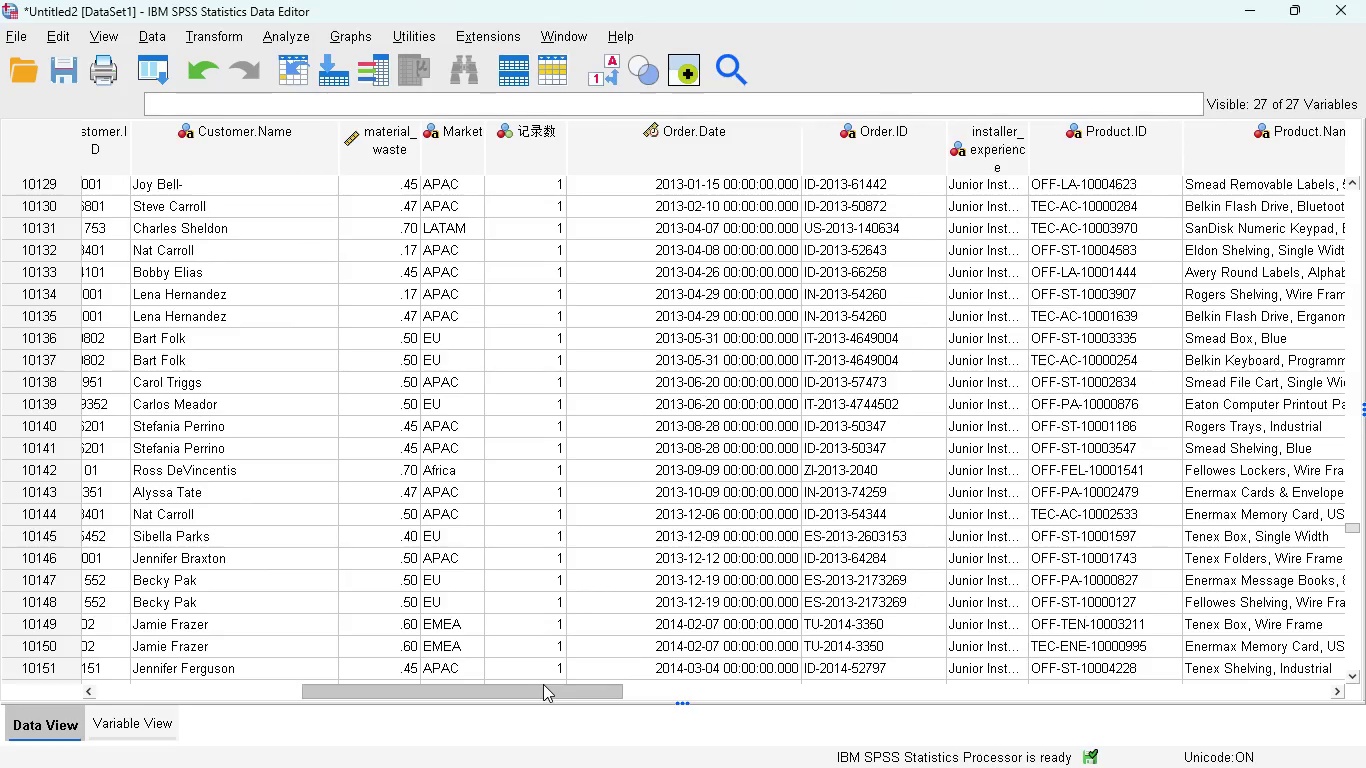 
left_click_drag(start_coordinate=[543, 684], to_coordinate=[296, 710])
 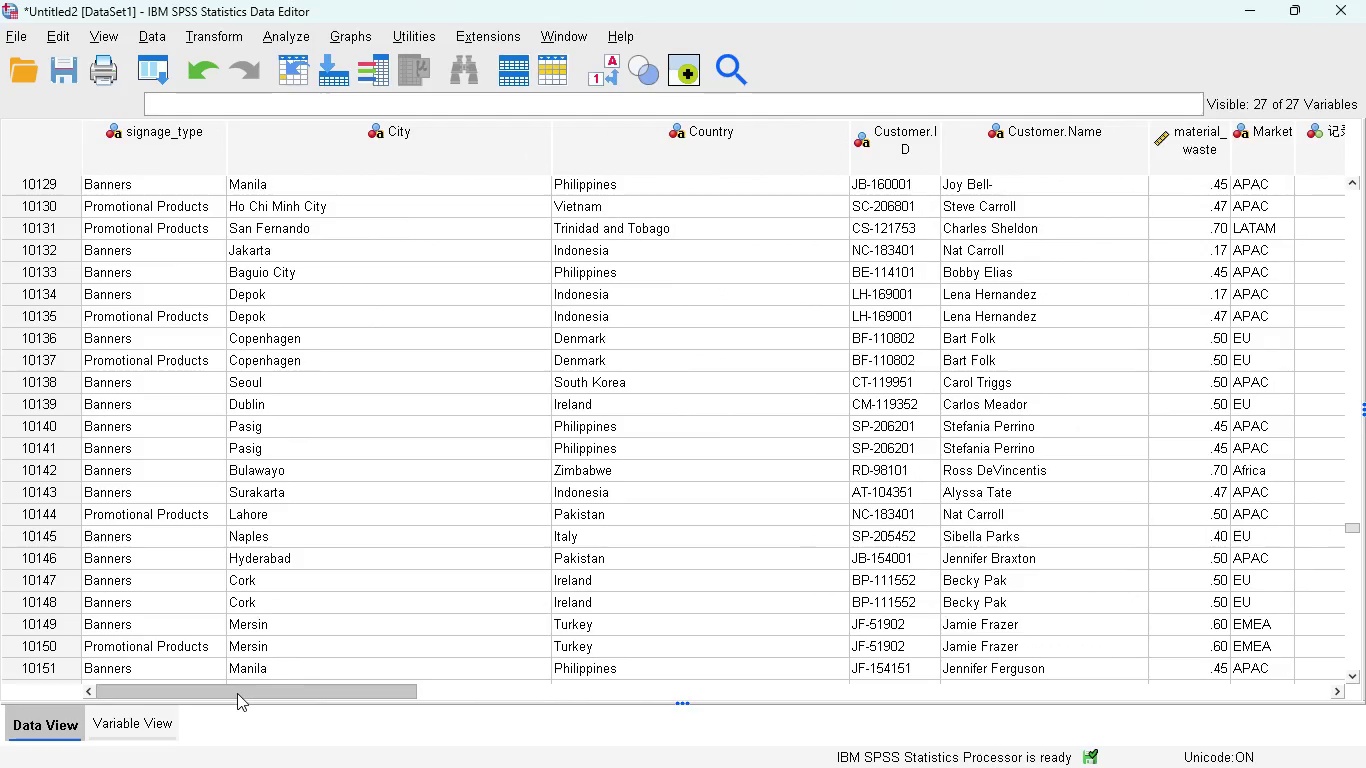 
left_click_drag(start_coordinate=[237, 693], to_coordinate=[238, 709])
 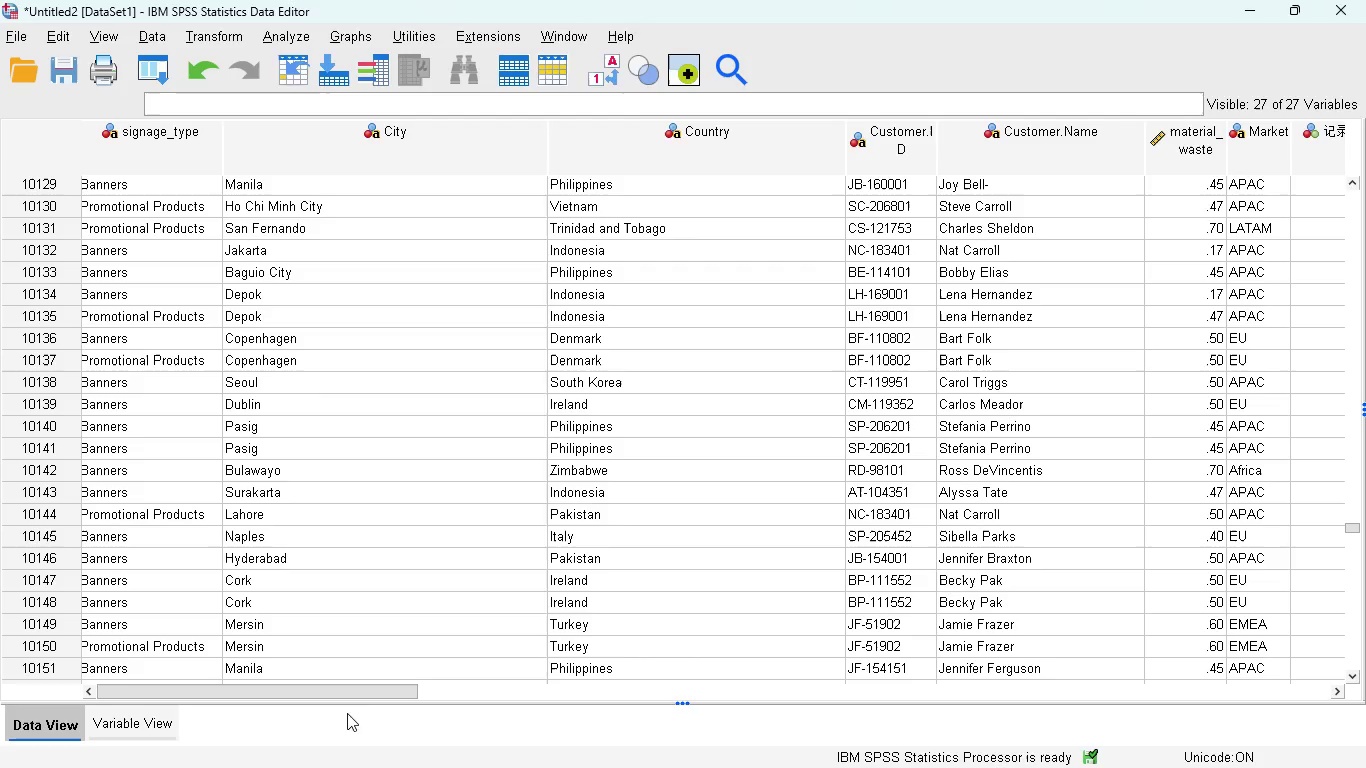 
wait(14.86)
 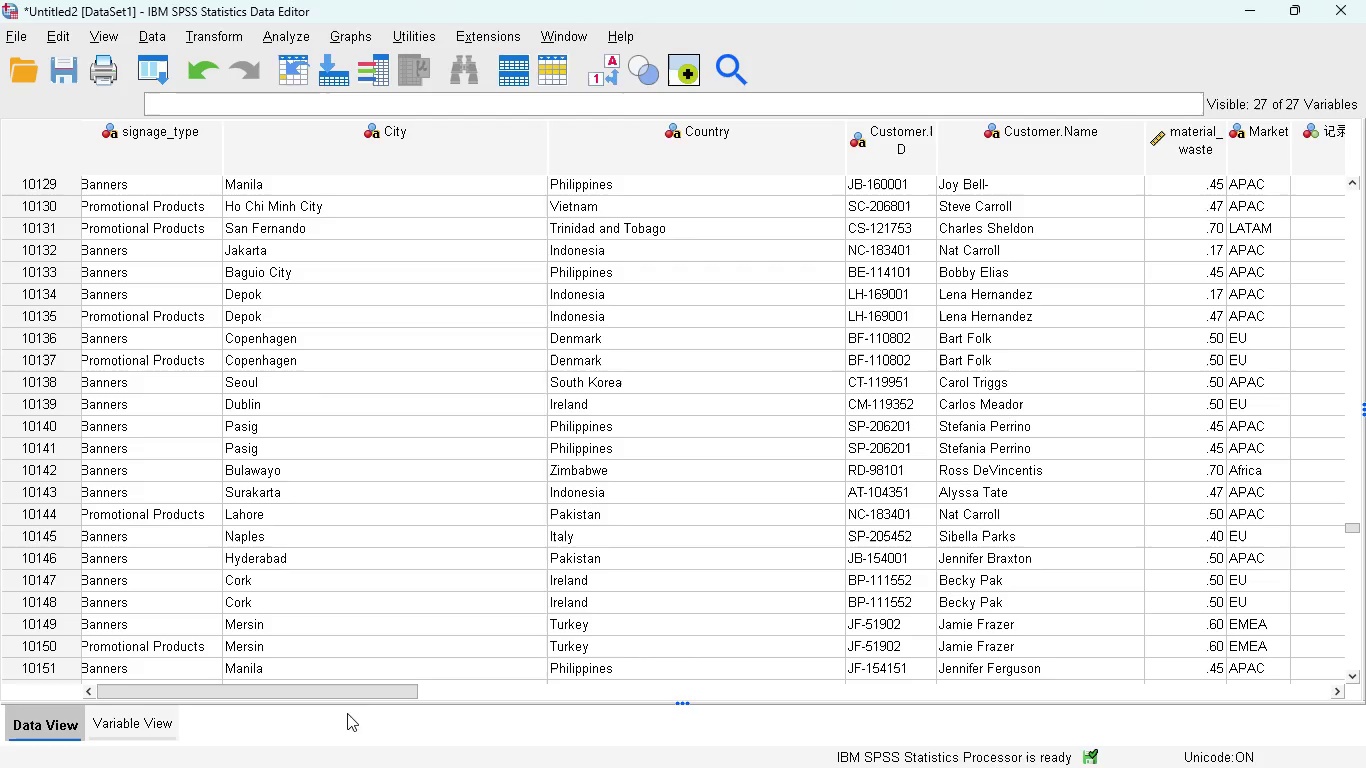 
left_click_drag(start_coordinate=[321, 684], to_coordinate=[525, 684])
 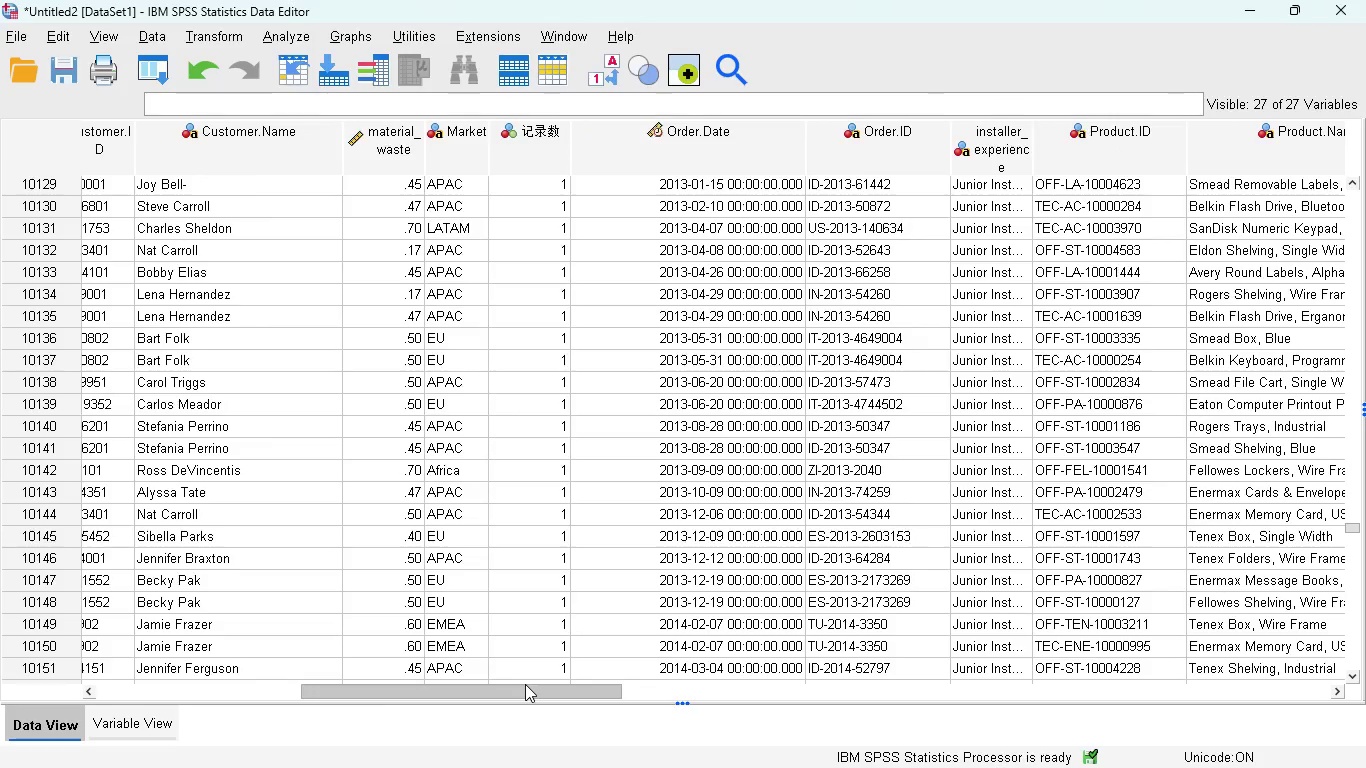 
left_click_drag(start_coordinate=[525, 684], to_coordinate=[604, 693])
 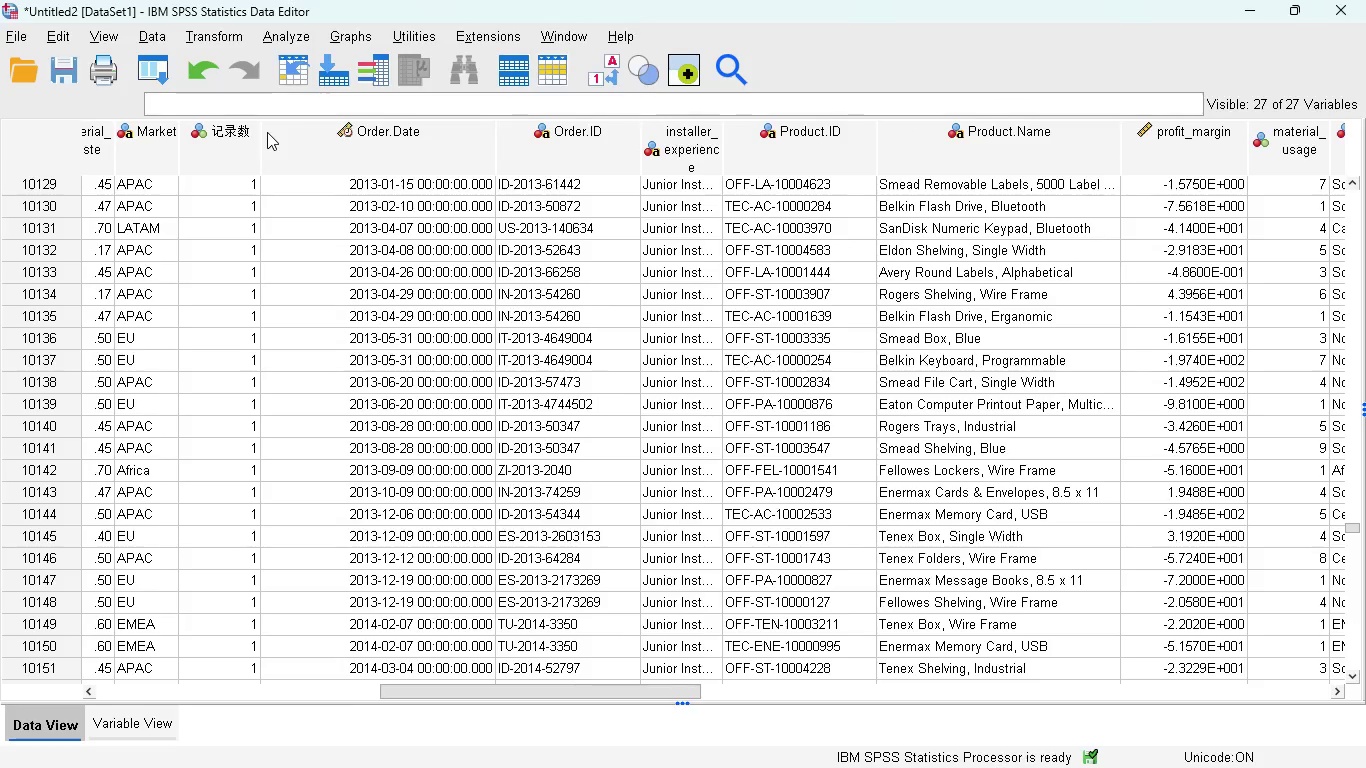 
wait(6.17)
 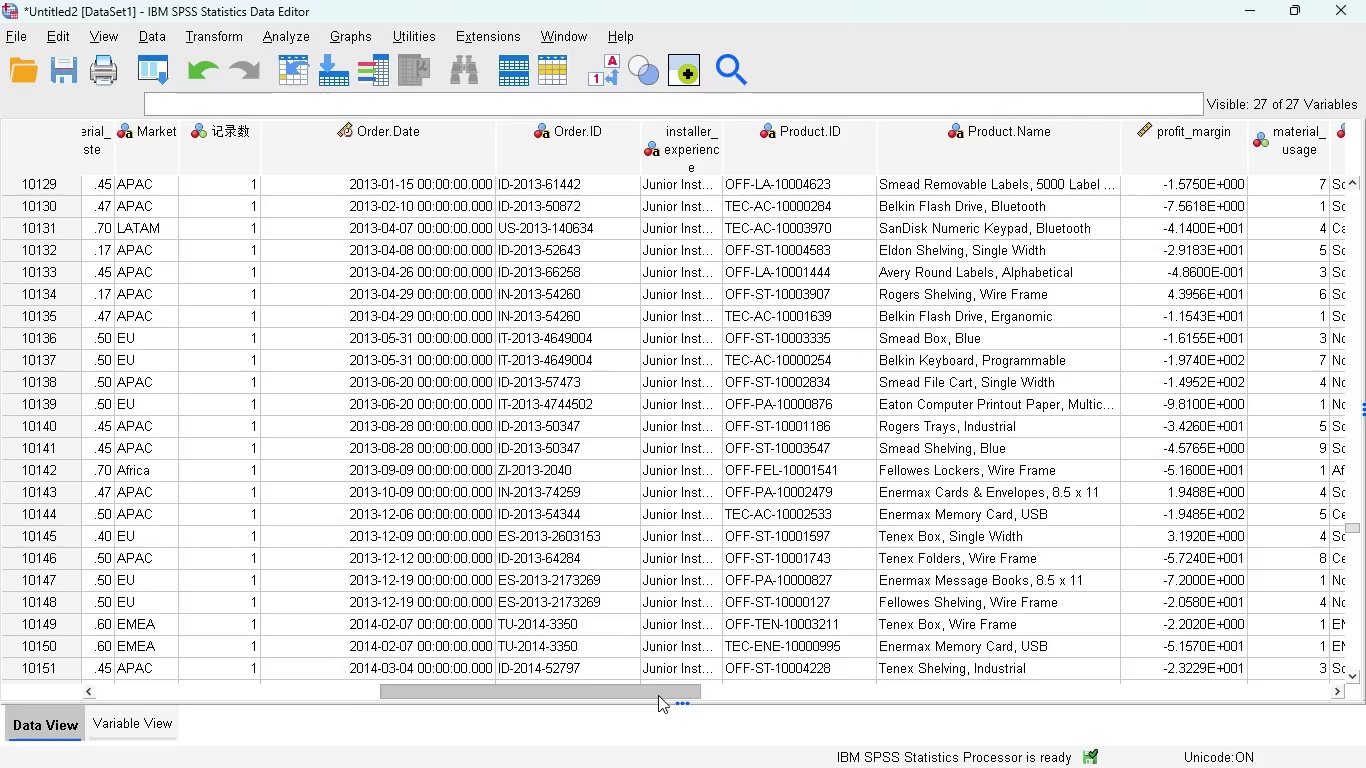 
left_click([286, 44])
 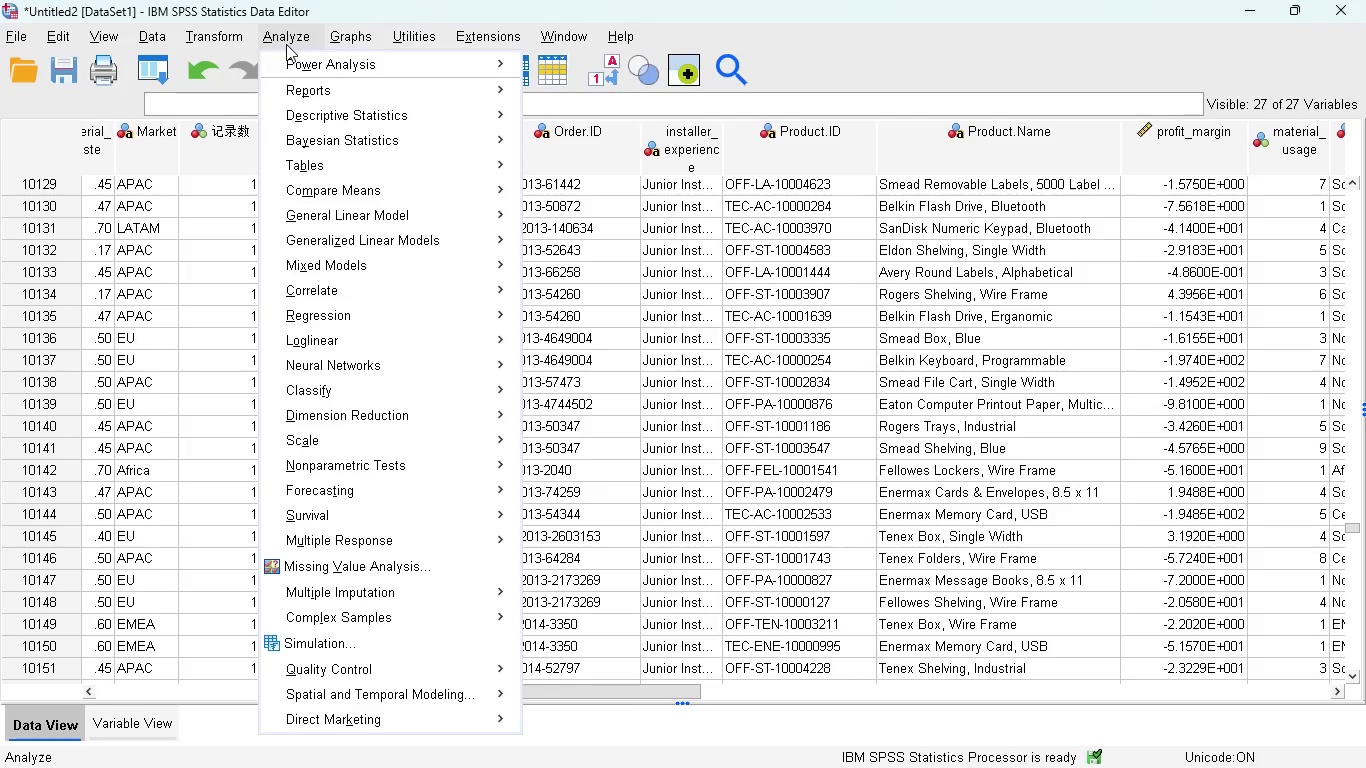 
mouse_move([367, 81])
 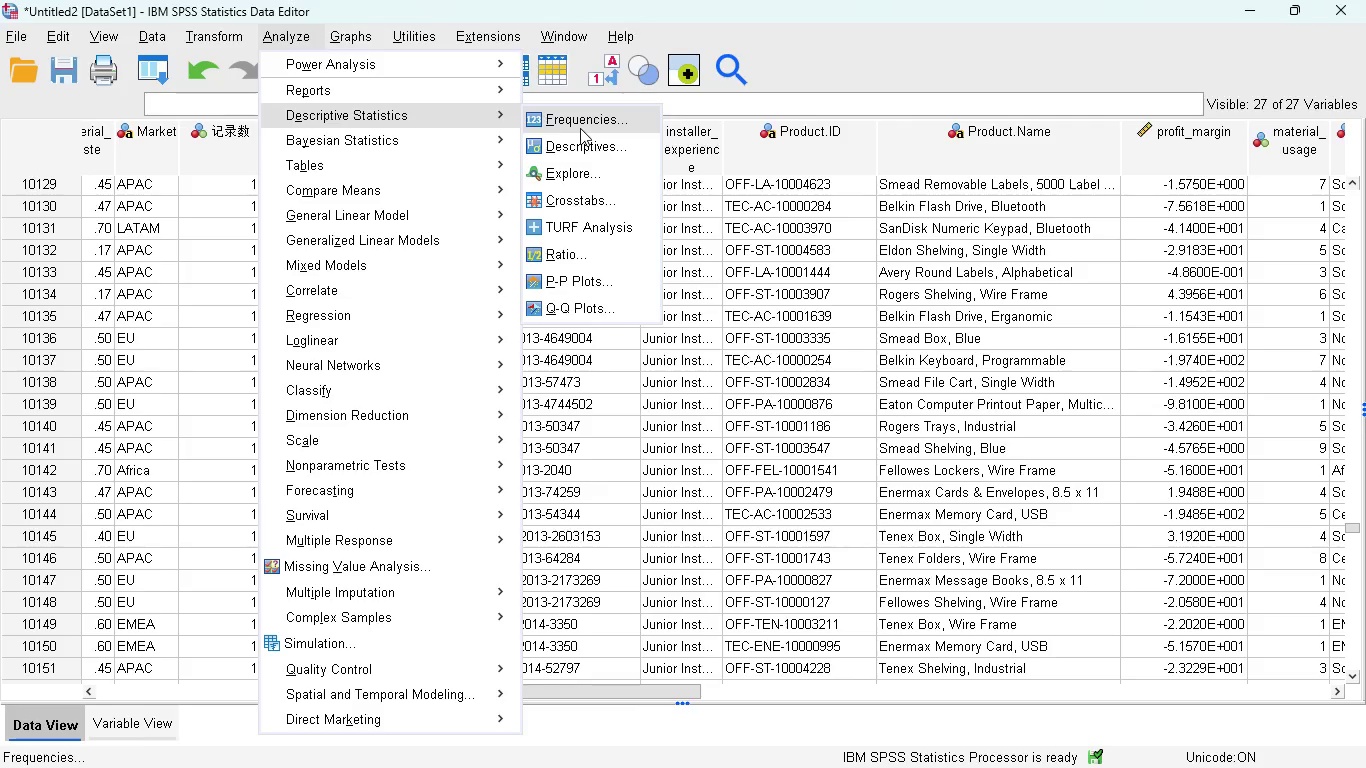 
left_click([602, 121])
 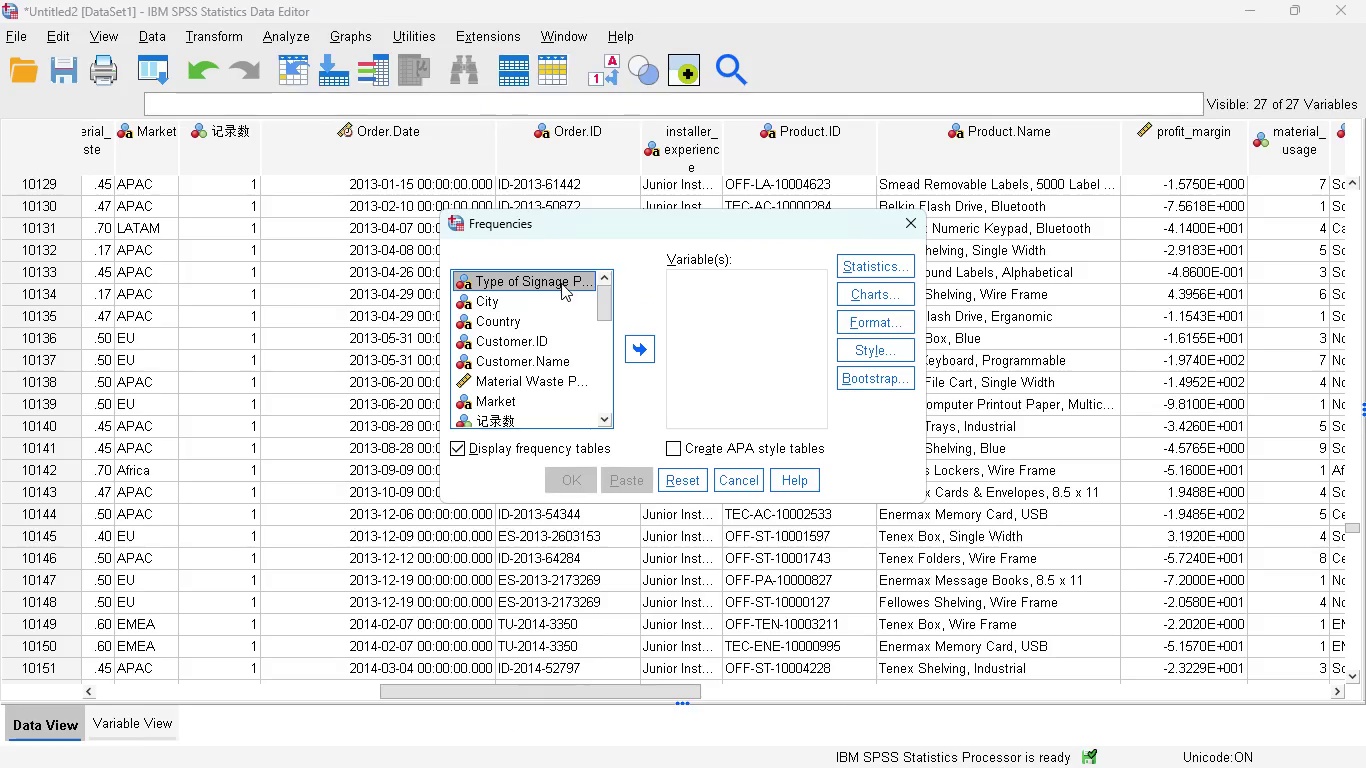 
wait(14.66)
 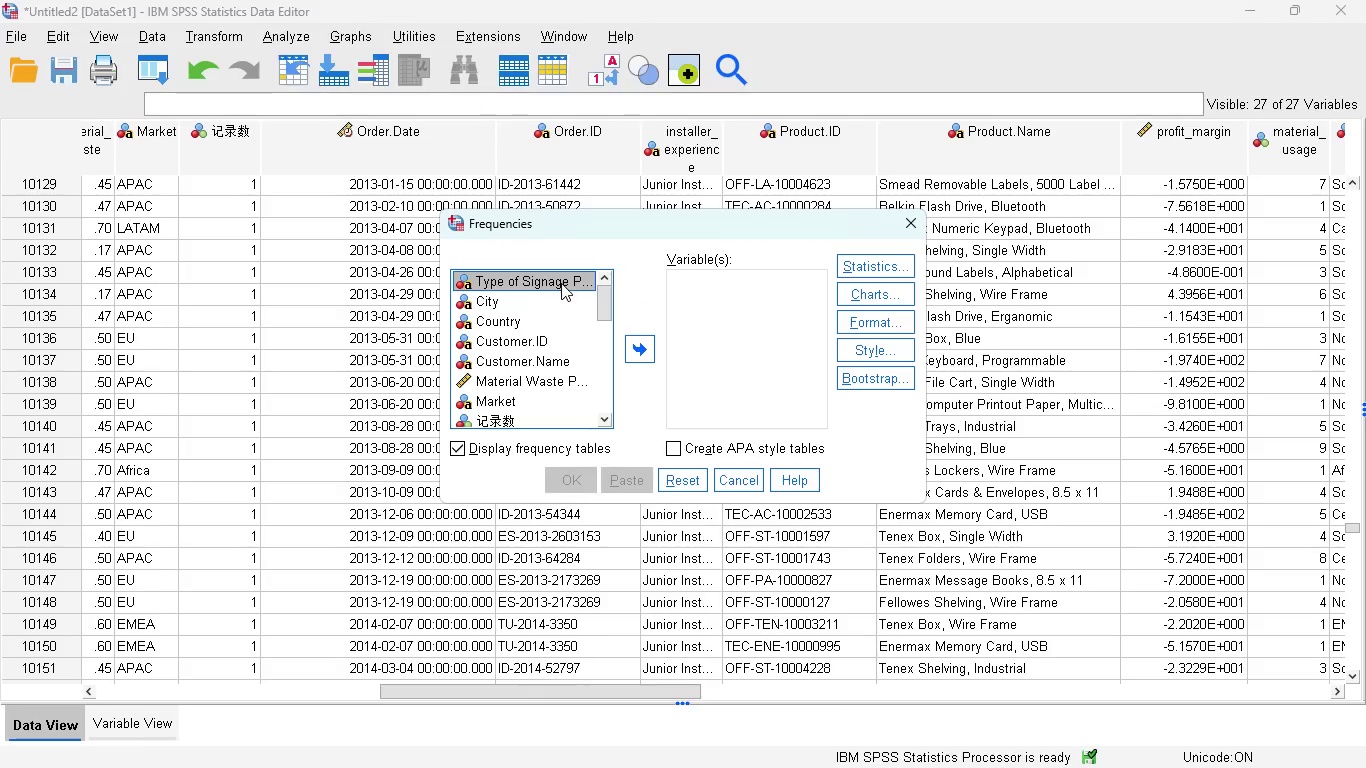 
left_click_drag(start_coordinate=[599, 299], to_coordinate=[591, 296])
 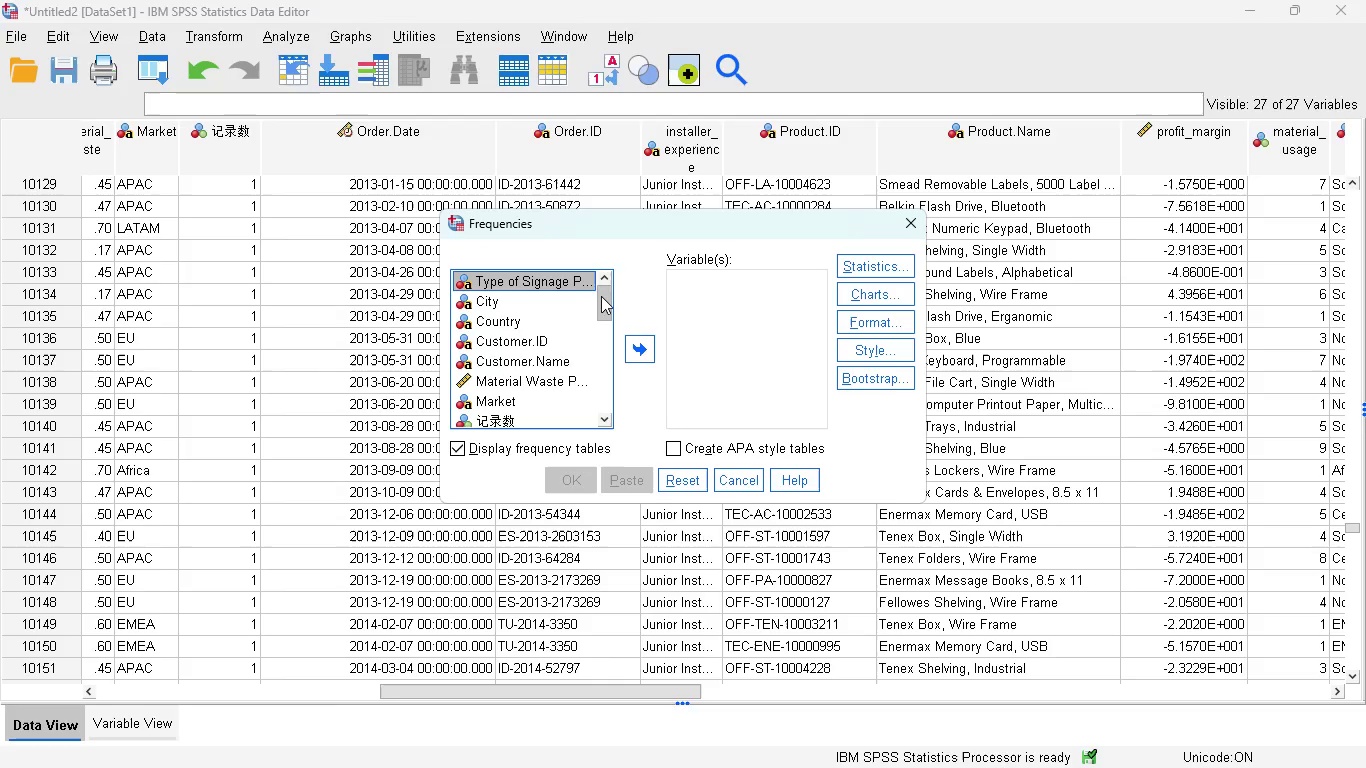 
left_click_drag(start_coordinate=[605, 296], to_coordinate=[598, 286])
 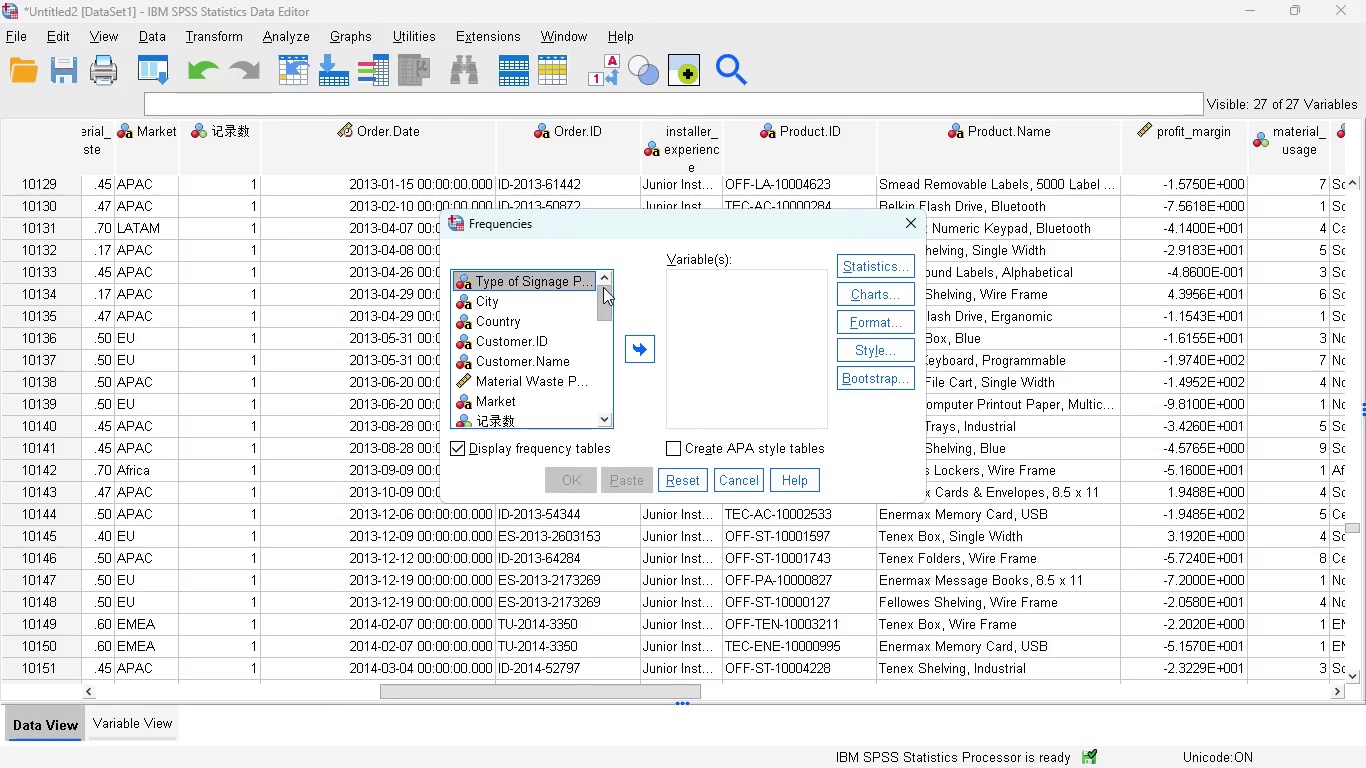 
left_click_drag(start_coordinate=[605, 287], to_coordinate=[594, 399])
 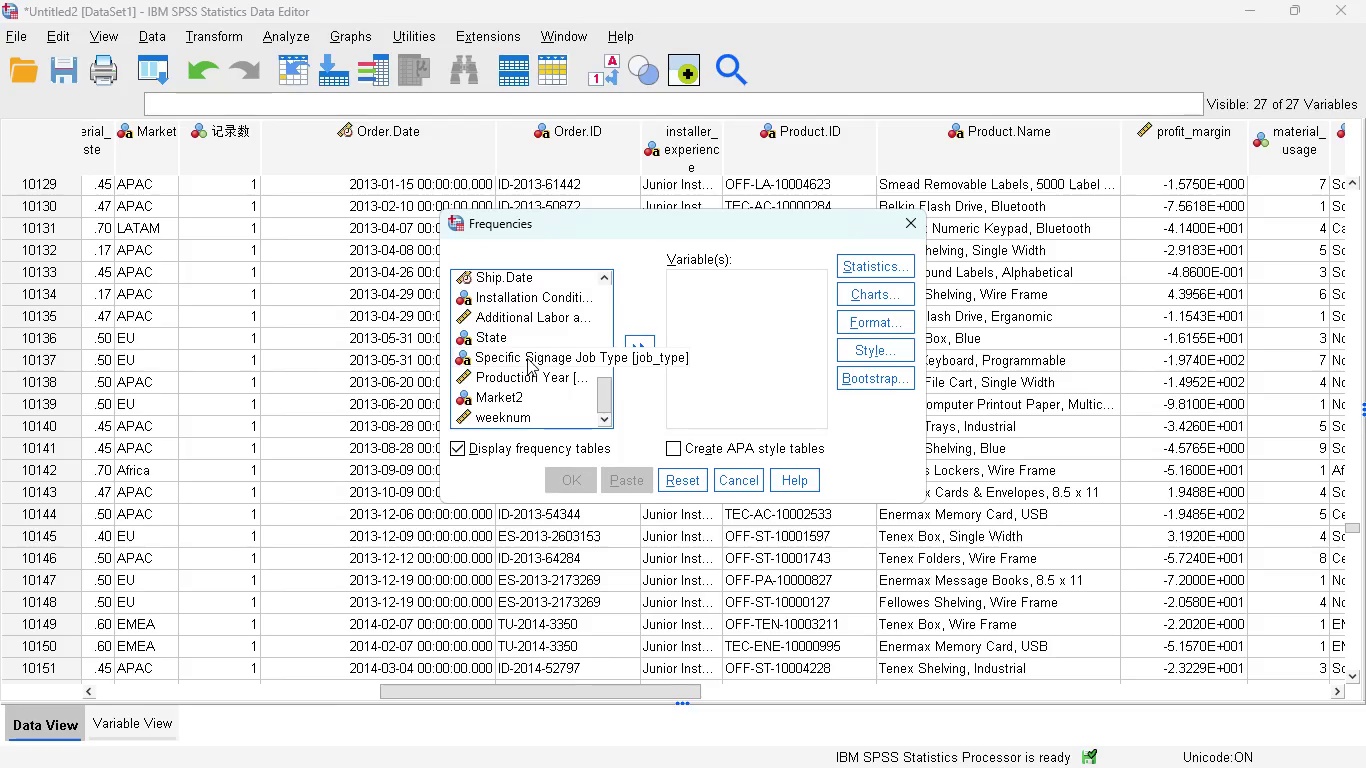 
wait(9.78)
 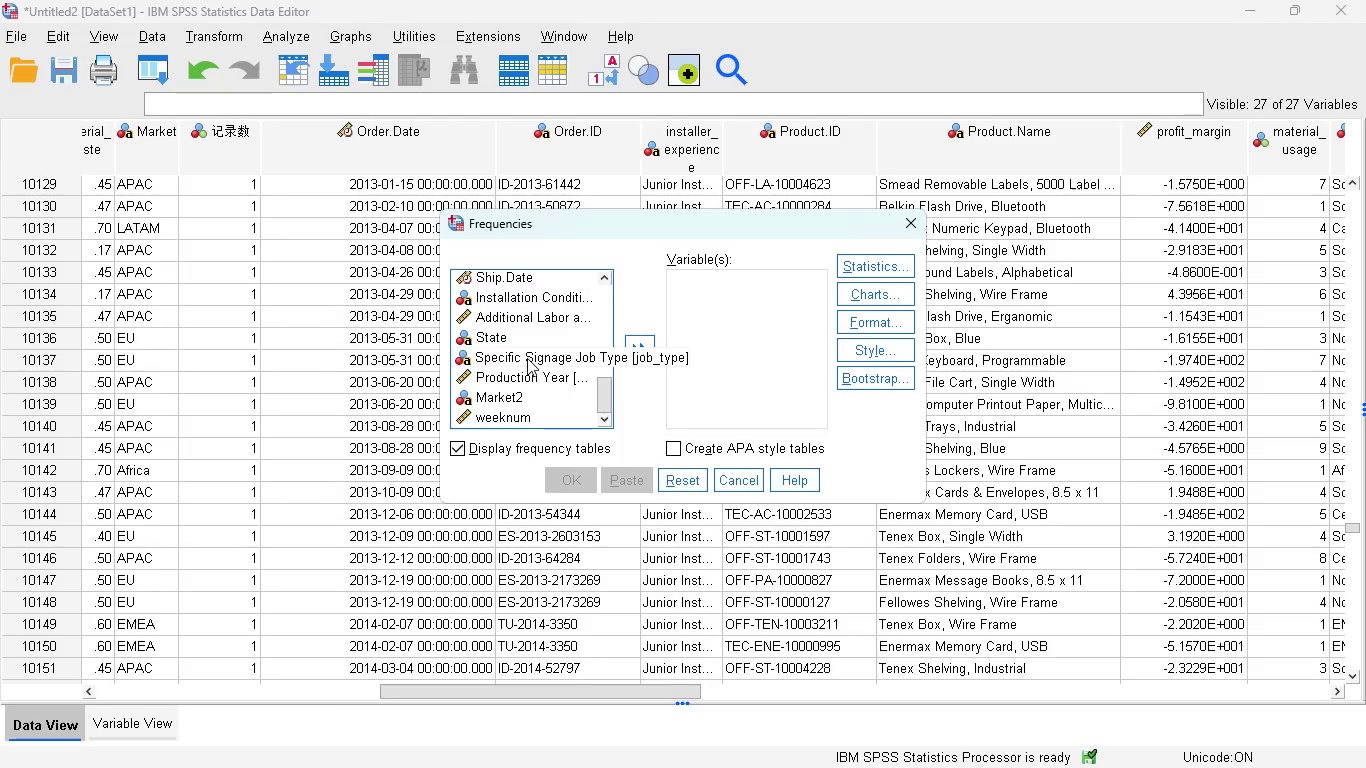 
left_click_drag(start_coordinate=[607, 390], to_coordinate=[605, 356])
 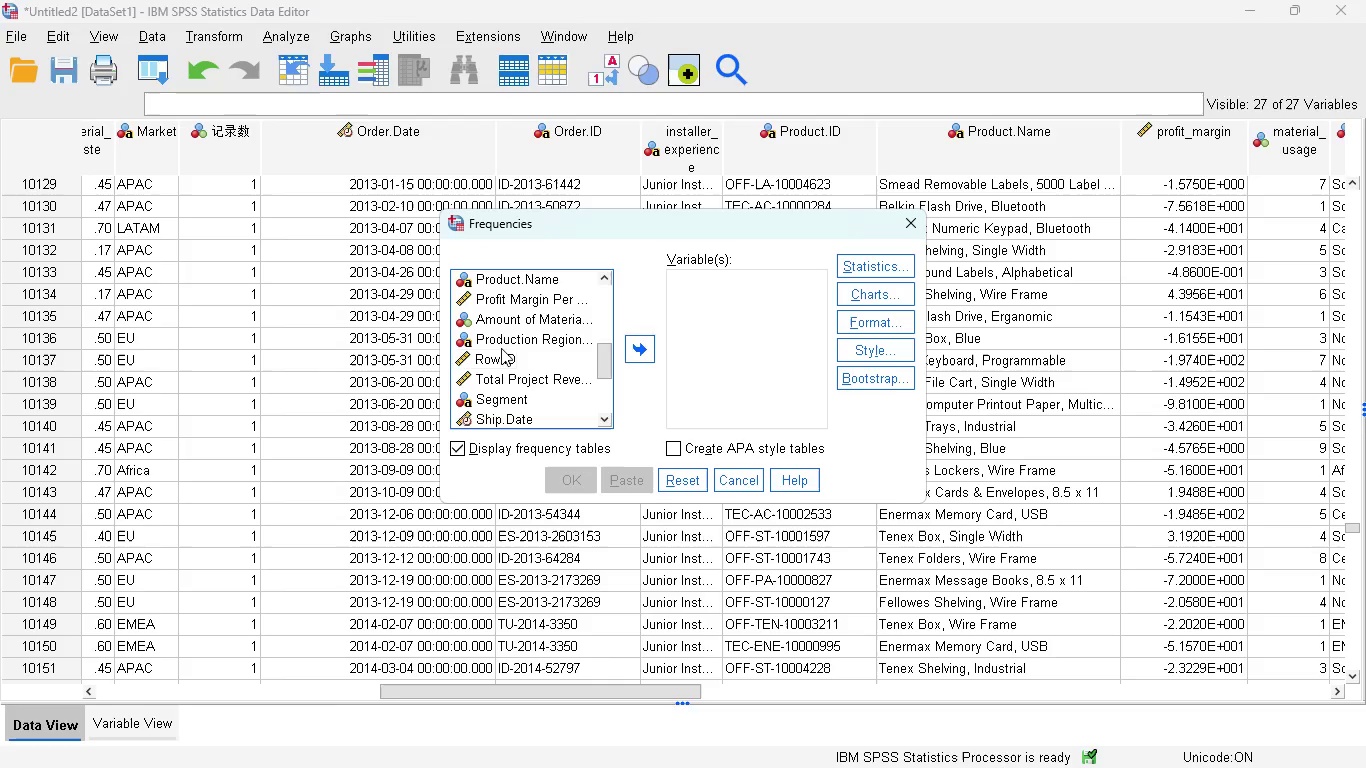 
wait(8.11)
 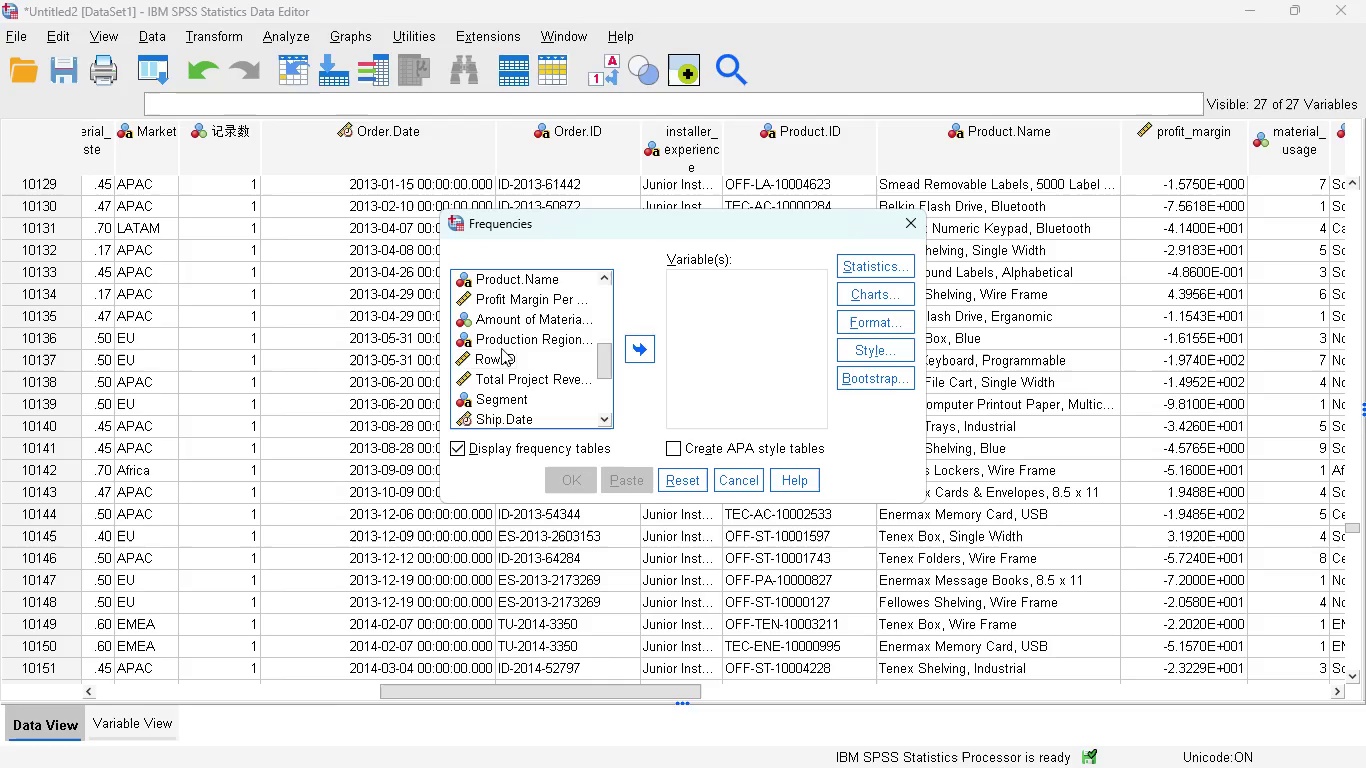 
left_click_drag(start_coordinate=[599, 358], to_coordinate=[599, 325])
 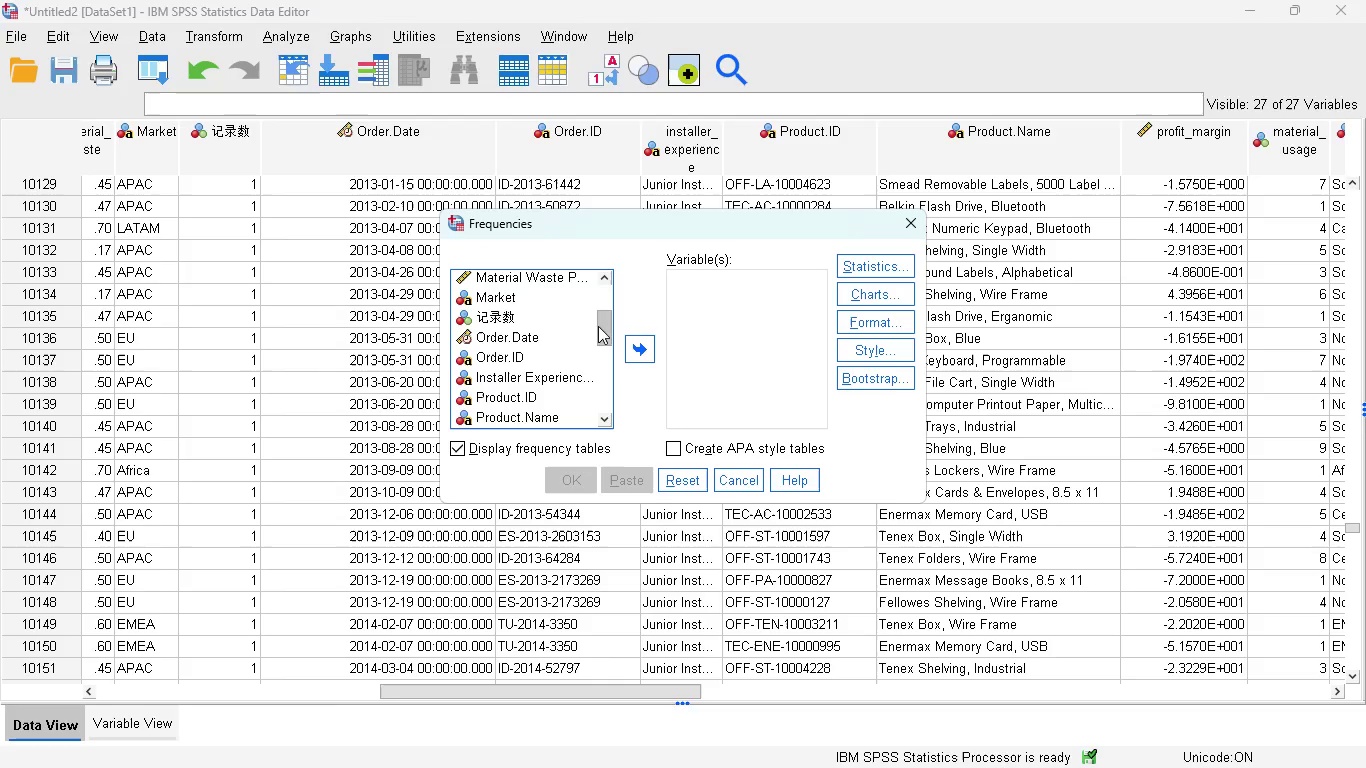 
wait(6.76)
 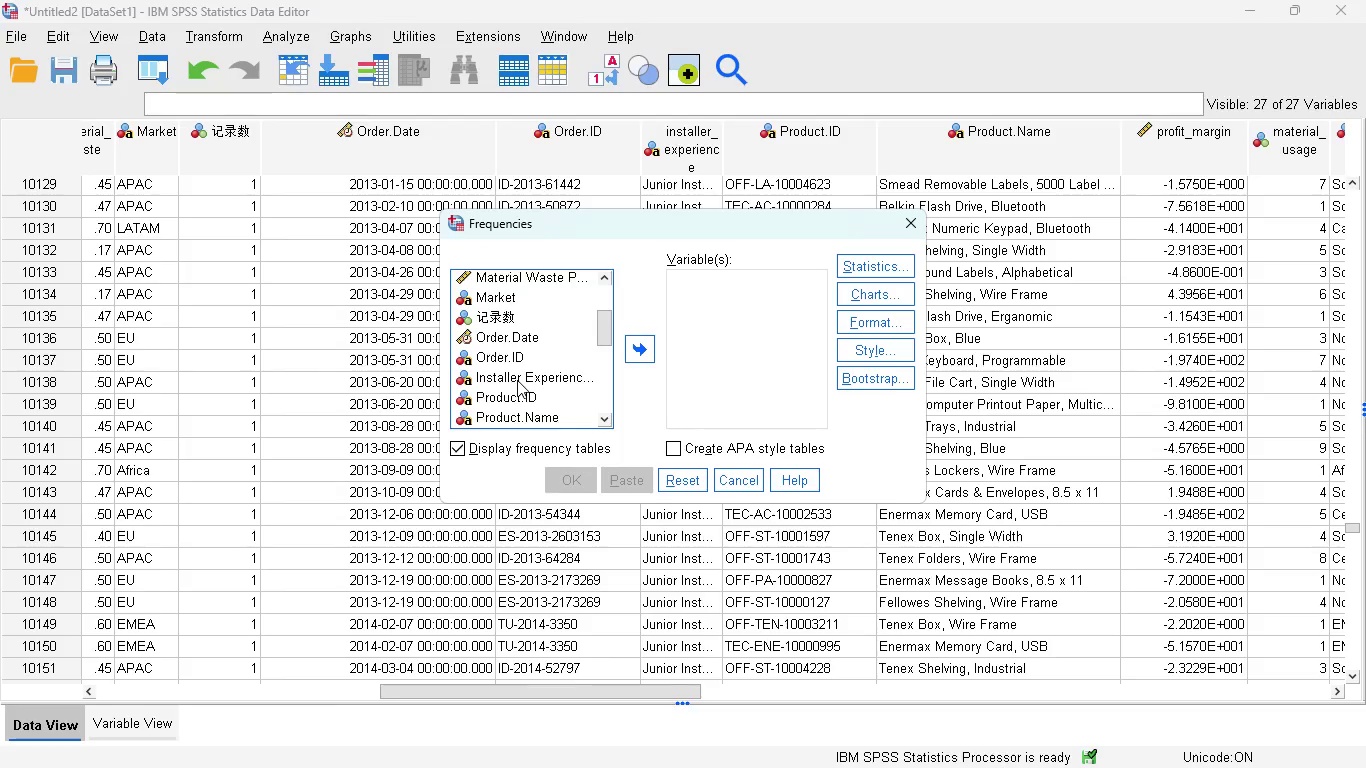 
left_click_drag(start_coordinate=[606, 325], to_coordinate=[603, 226])
 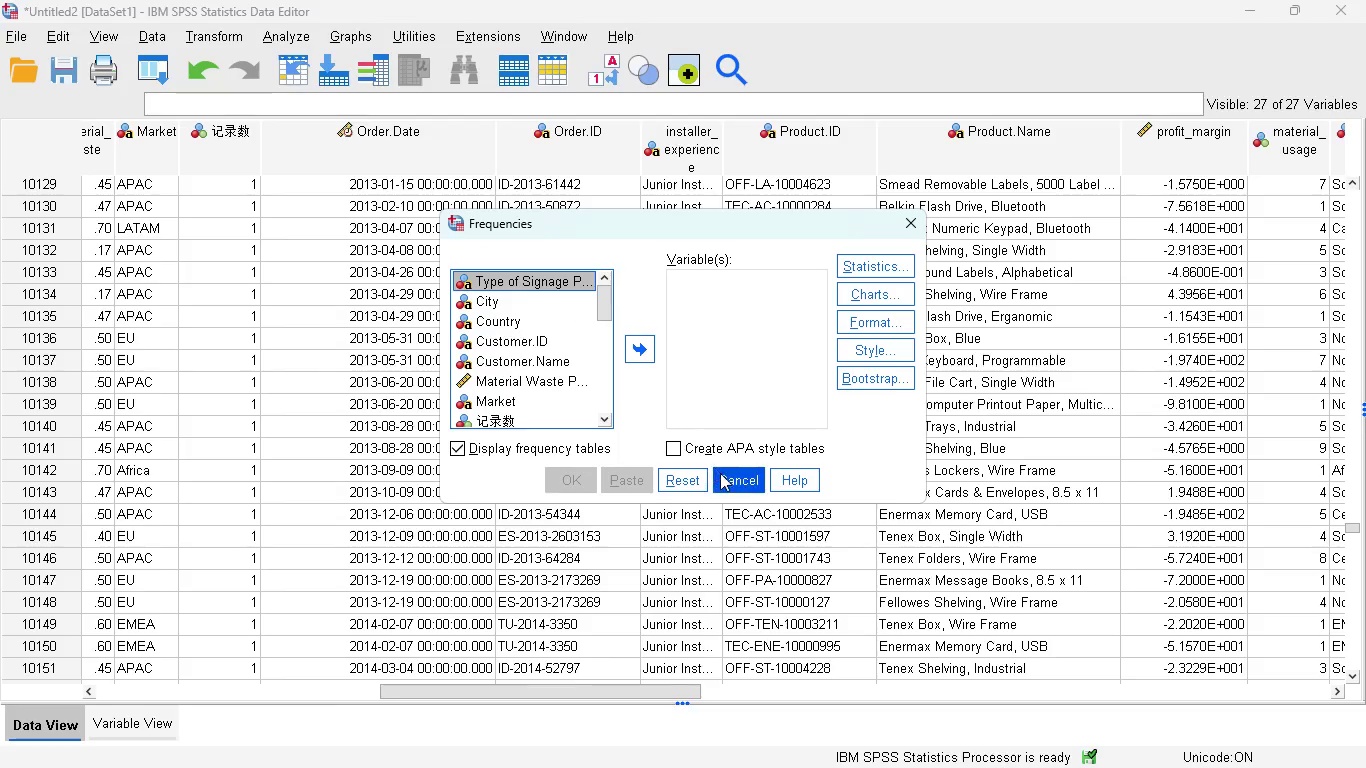 
left_click([725, 477])
 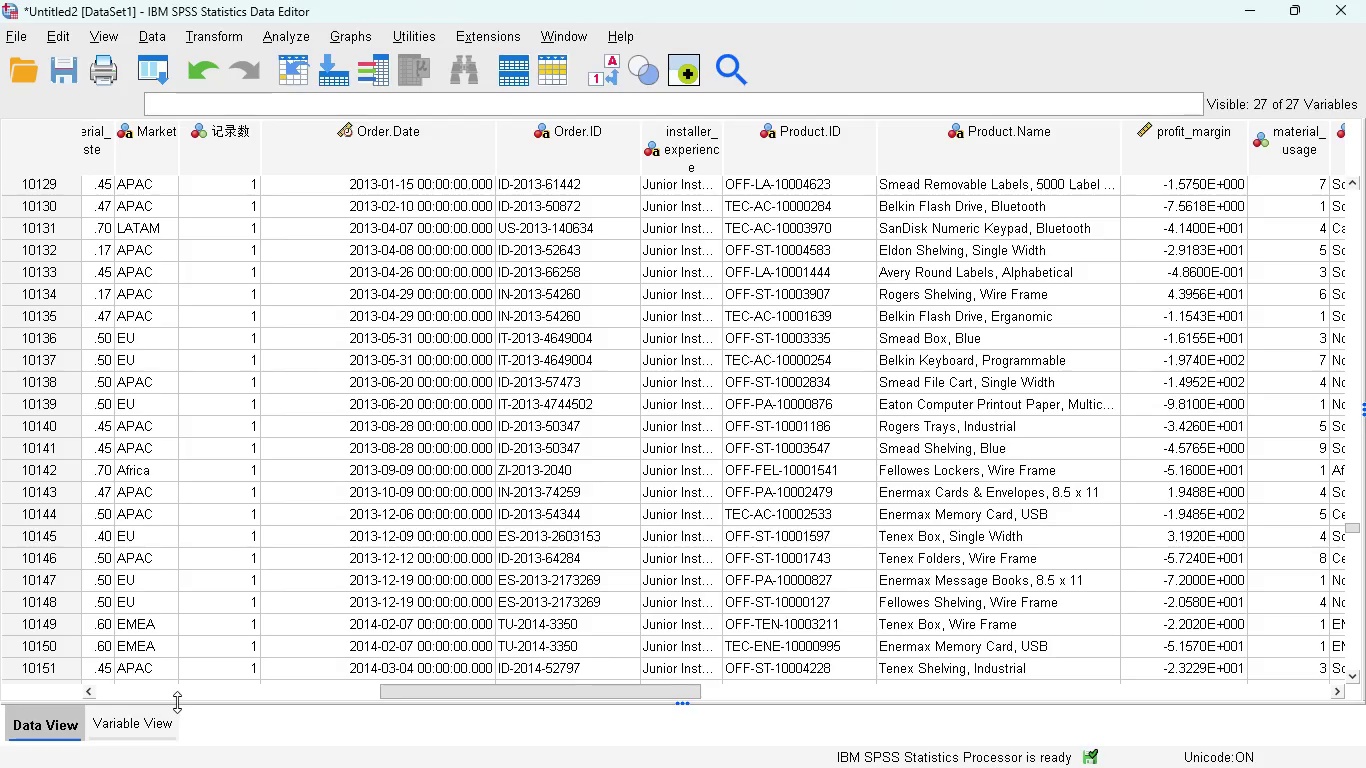 
left_click([143, 723])
 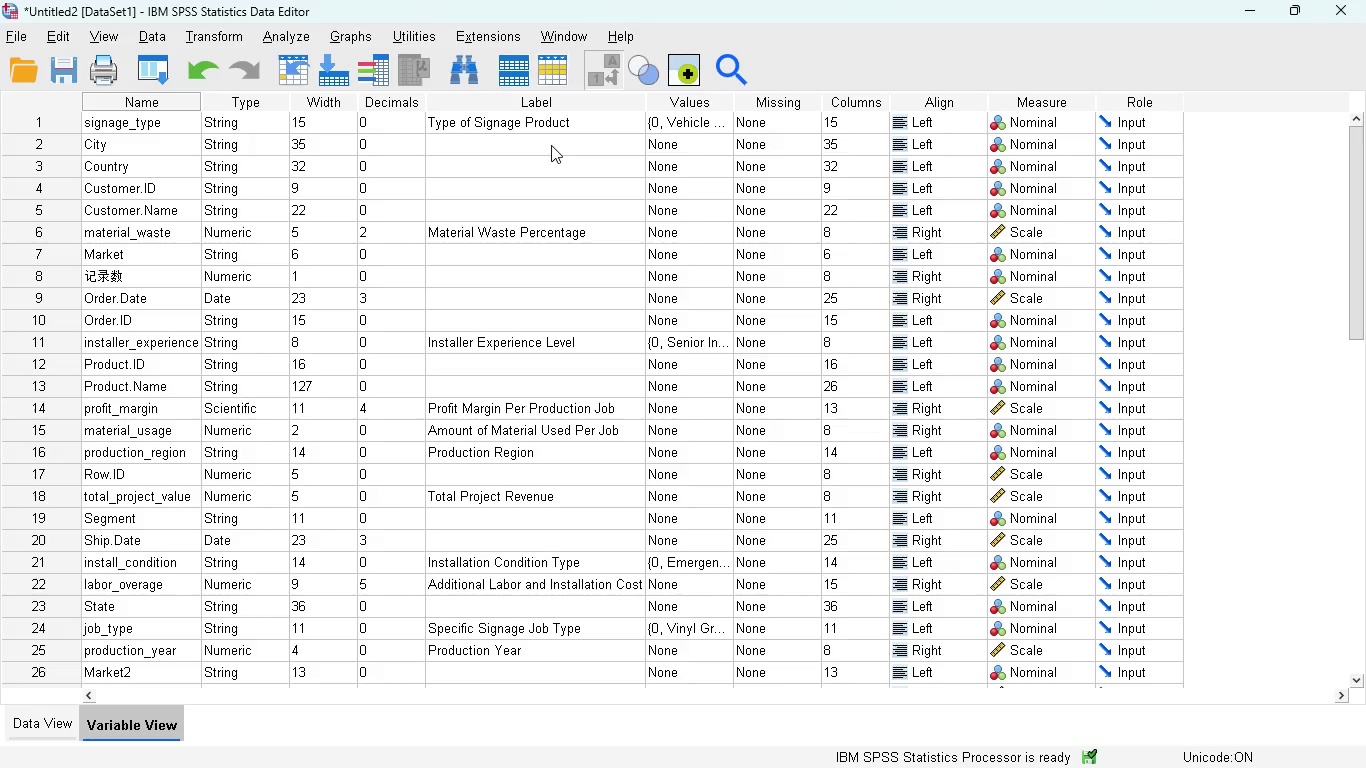 
wait(25.48)
 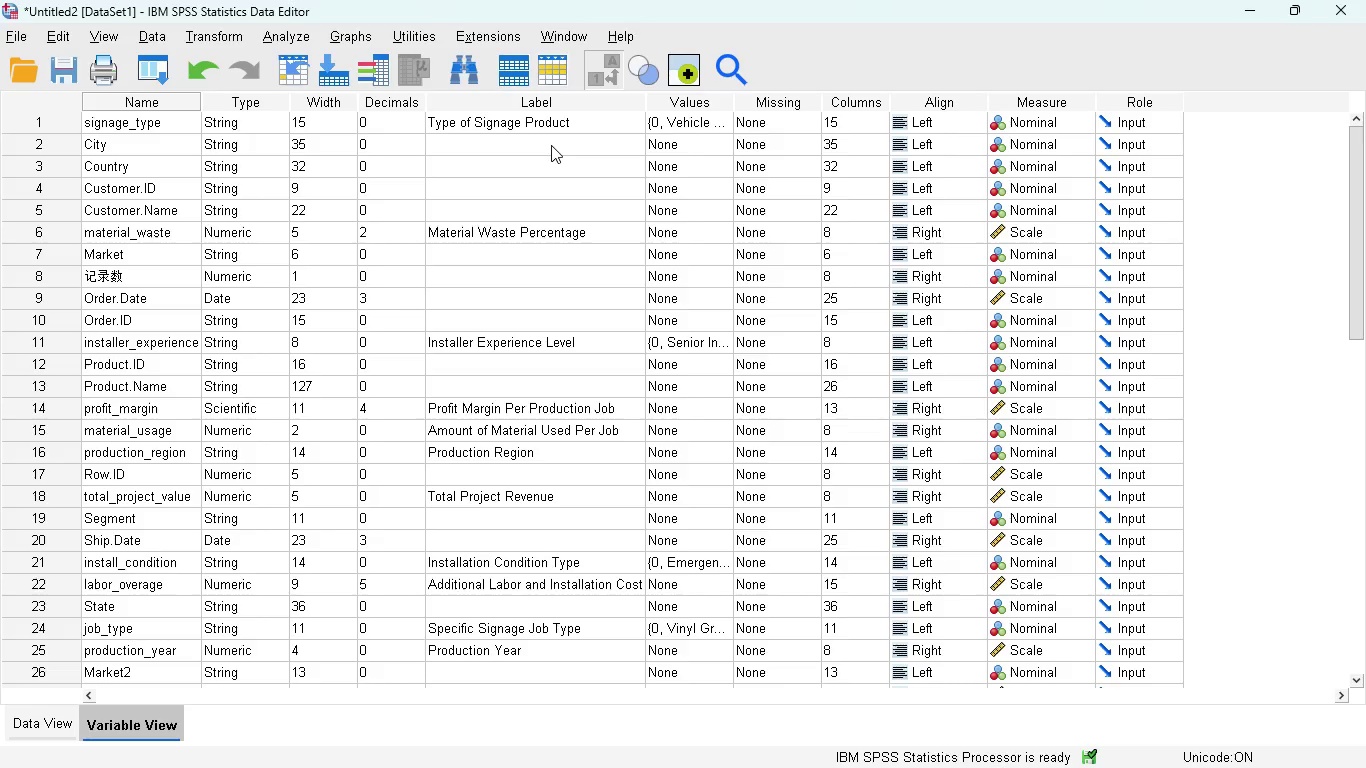 
left_click([20, 721])
 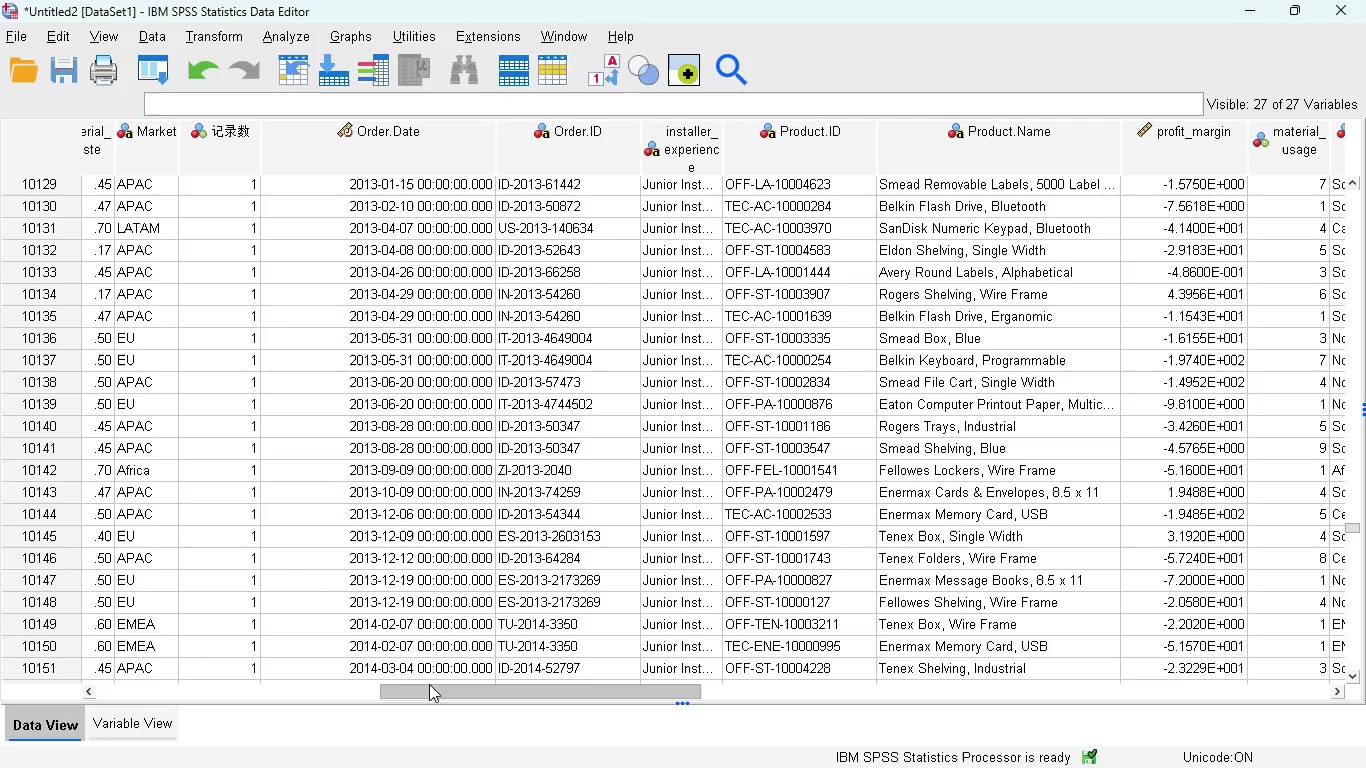 
left_click_drag(start_coordinate=[449, 685], to_coordinate=[130, 680])
 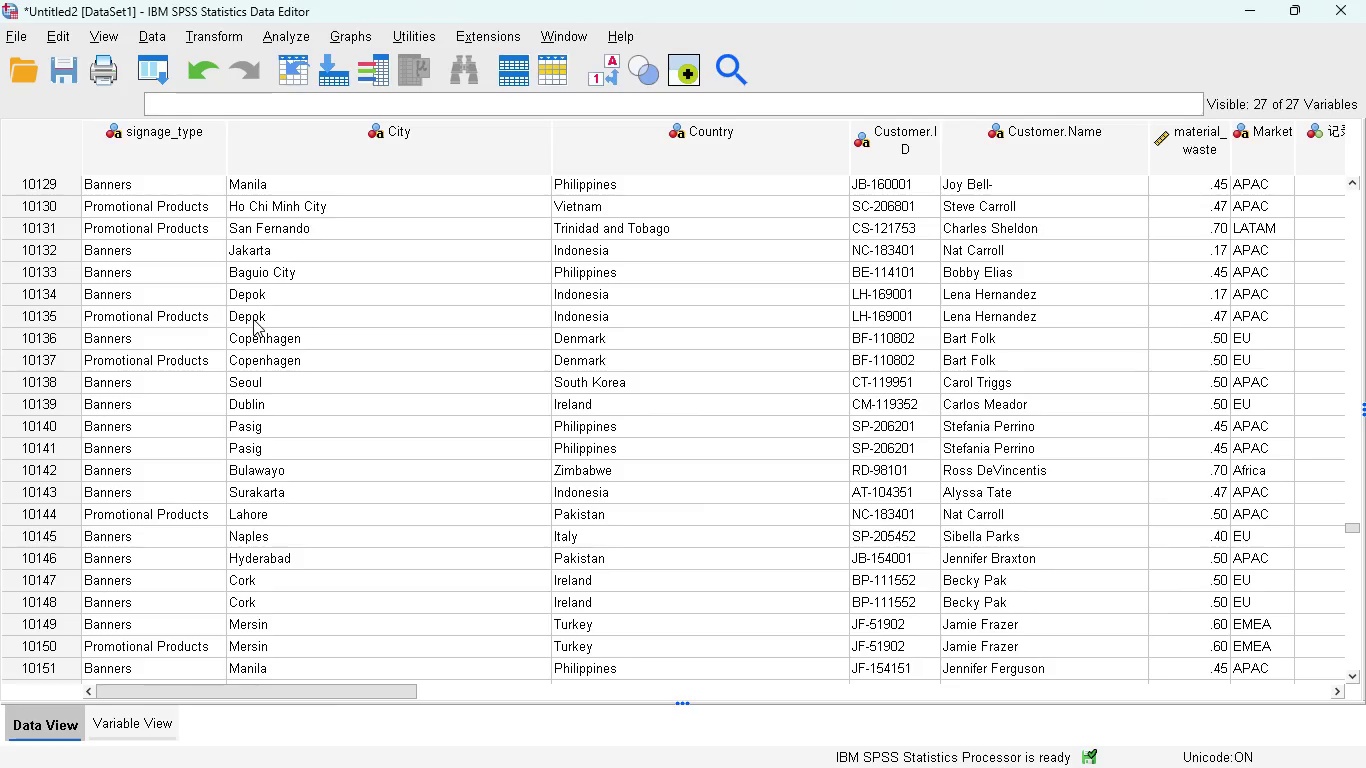 
wait(29.92)
 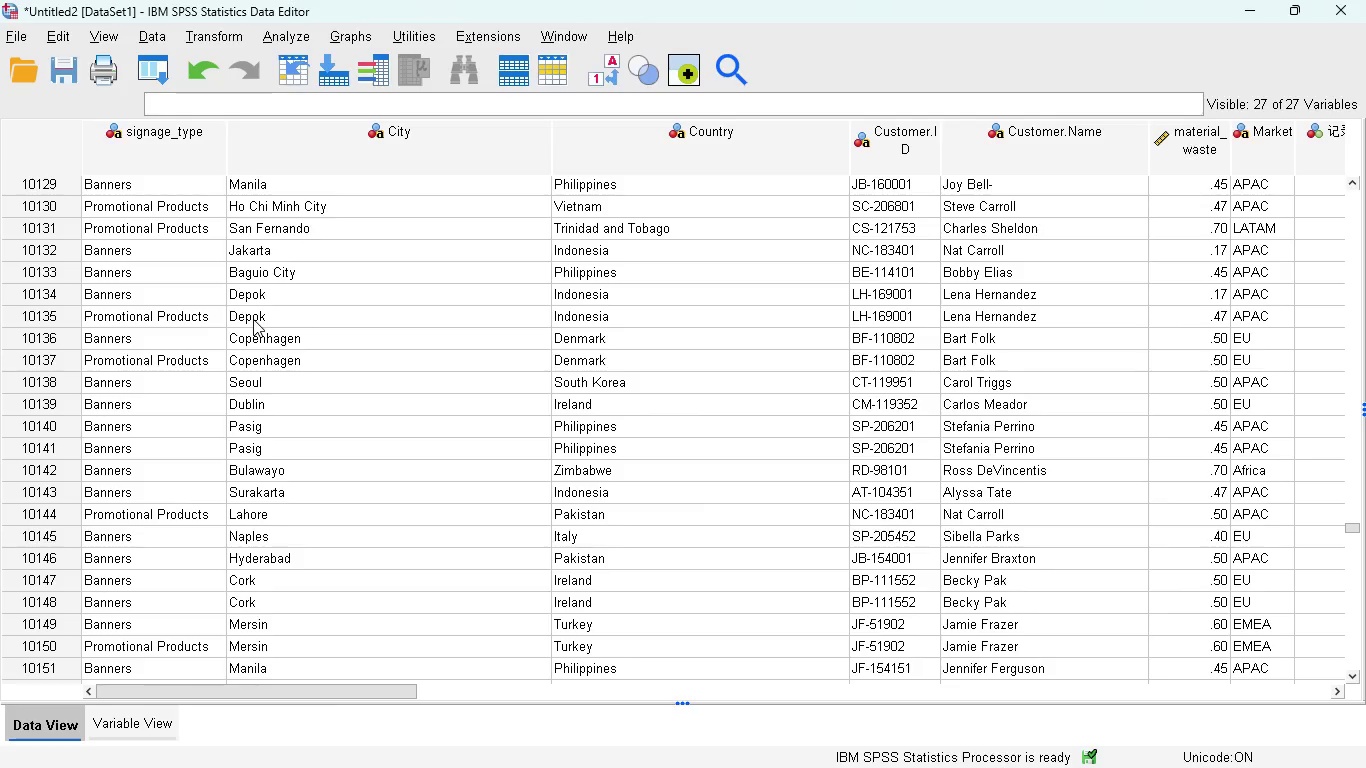 
left_click_drag(start_coordinate=[211, 694], to_coordinate=[166, 697])
 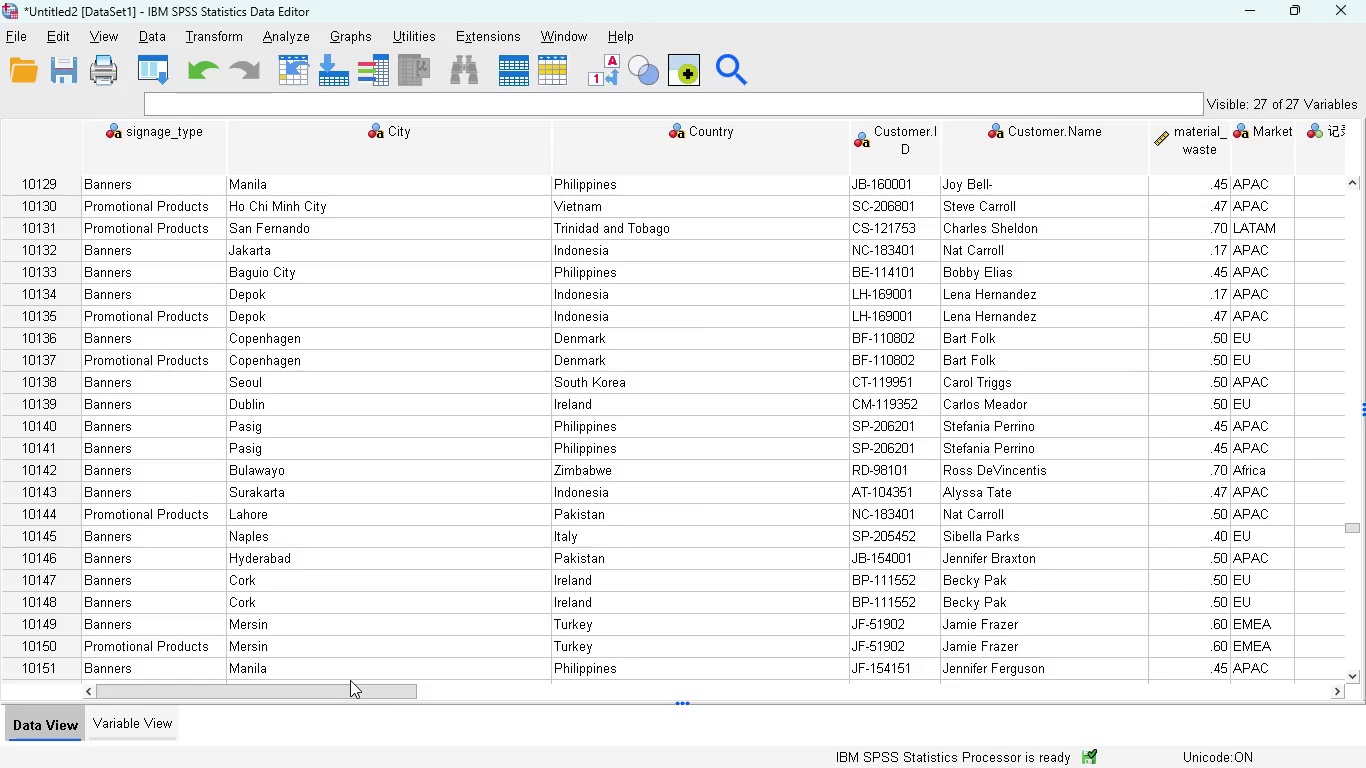 
wait(44.91)
 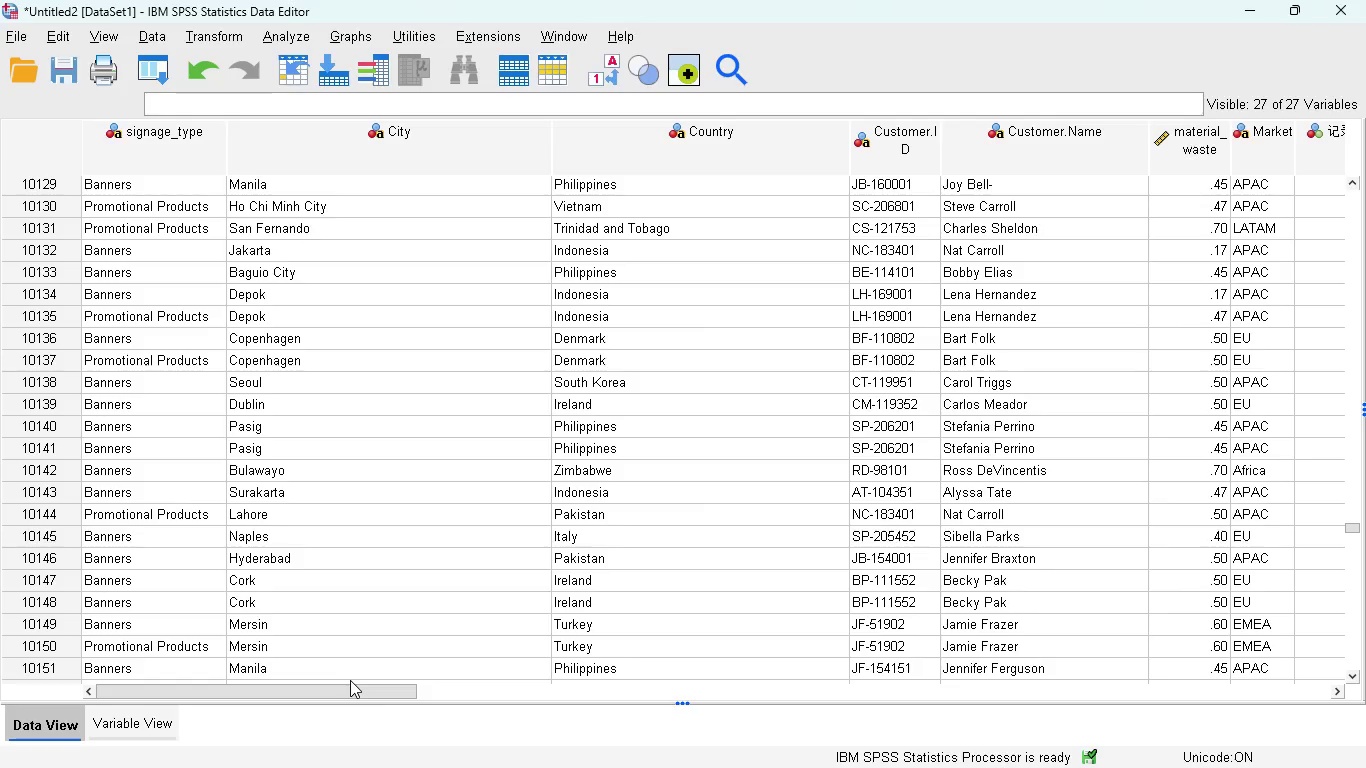 
left_click_drag(start_coordinate=[294, 682], to_coordinate=[358, 690])
 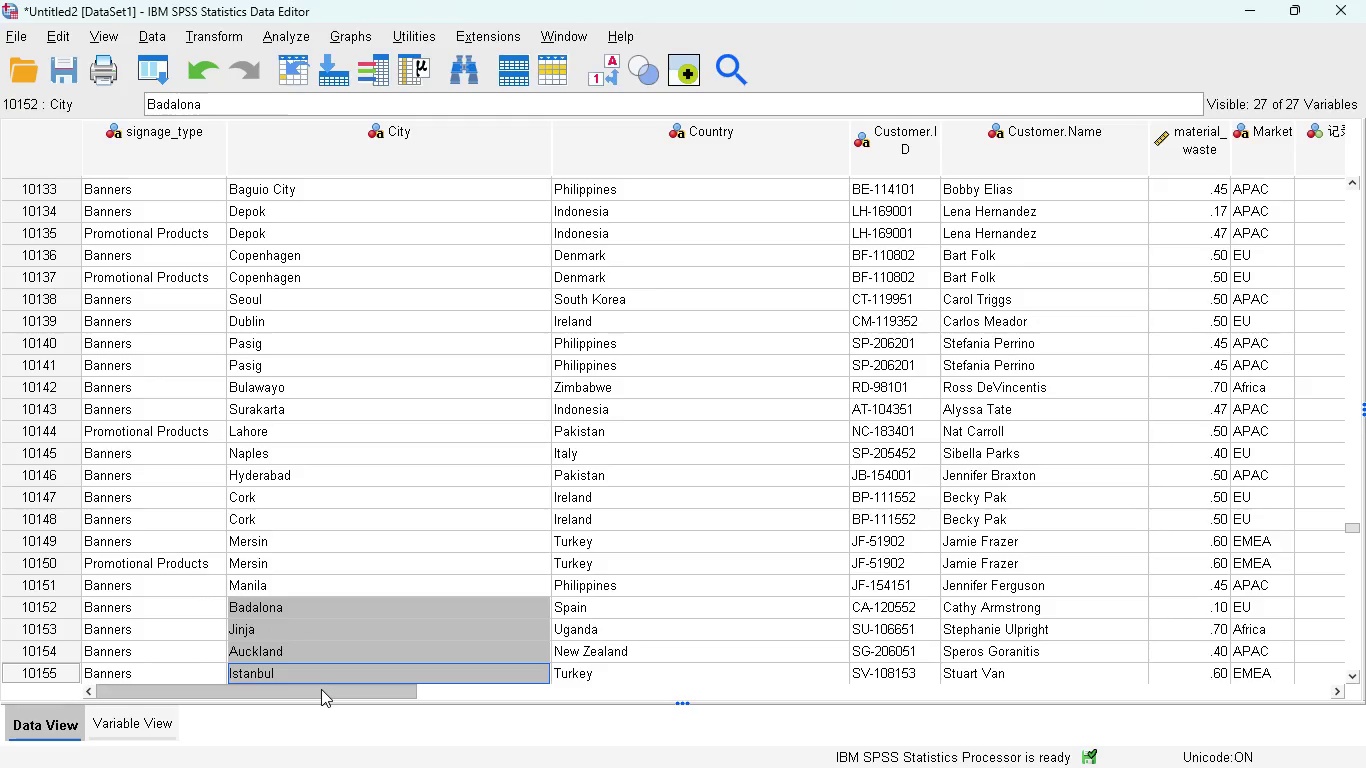 
left_click_drag(start_coordinate=[321, 689], to_coordinate=[462, 700])
 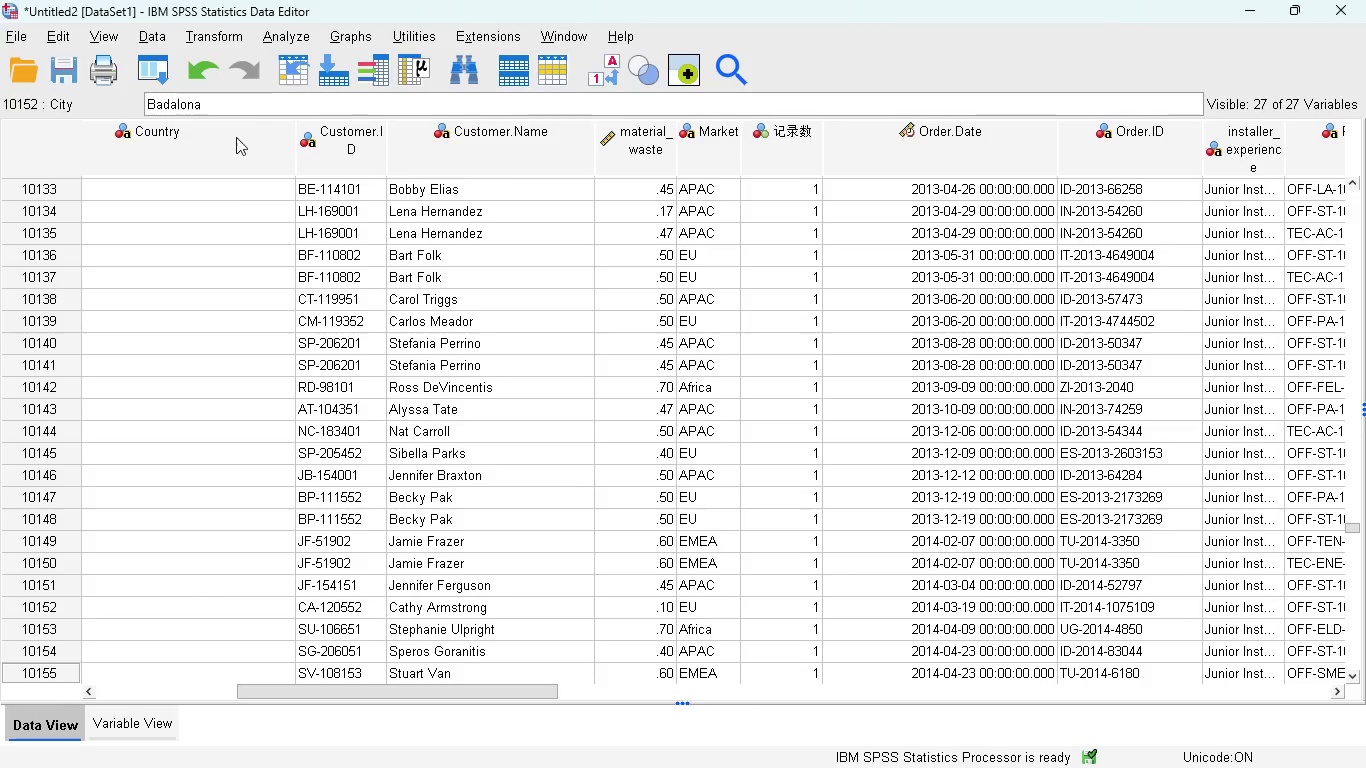 
left_click([285, 21])
 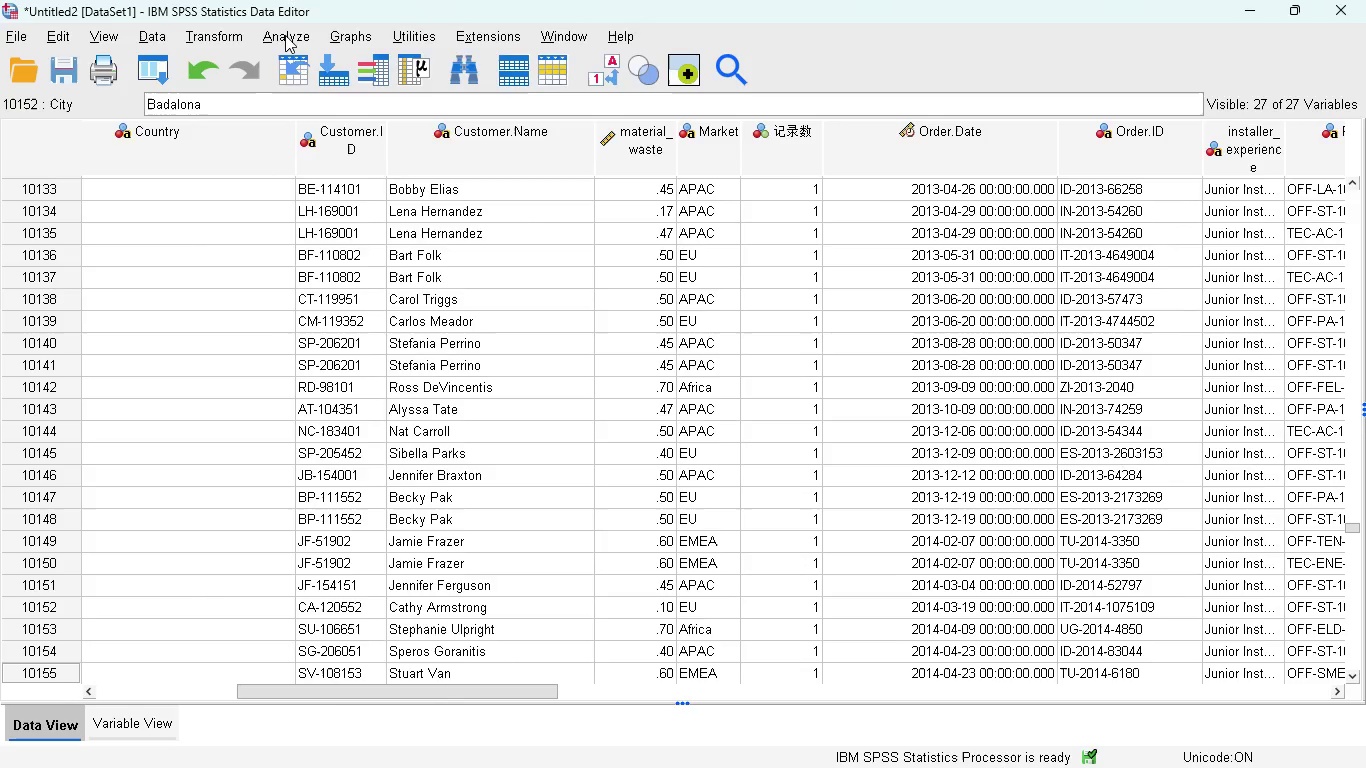 
left_click([285, 36])
 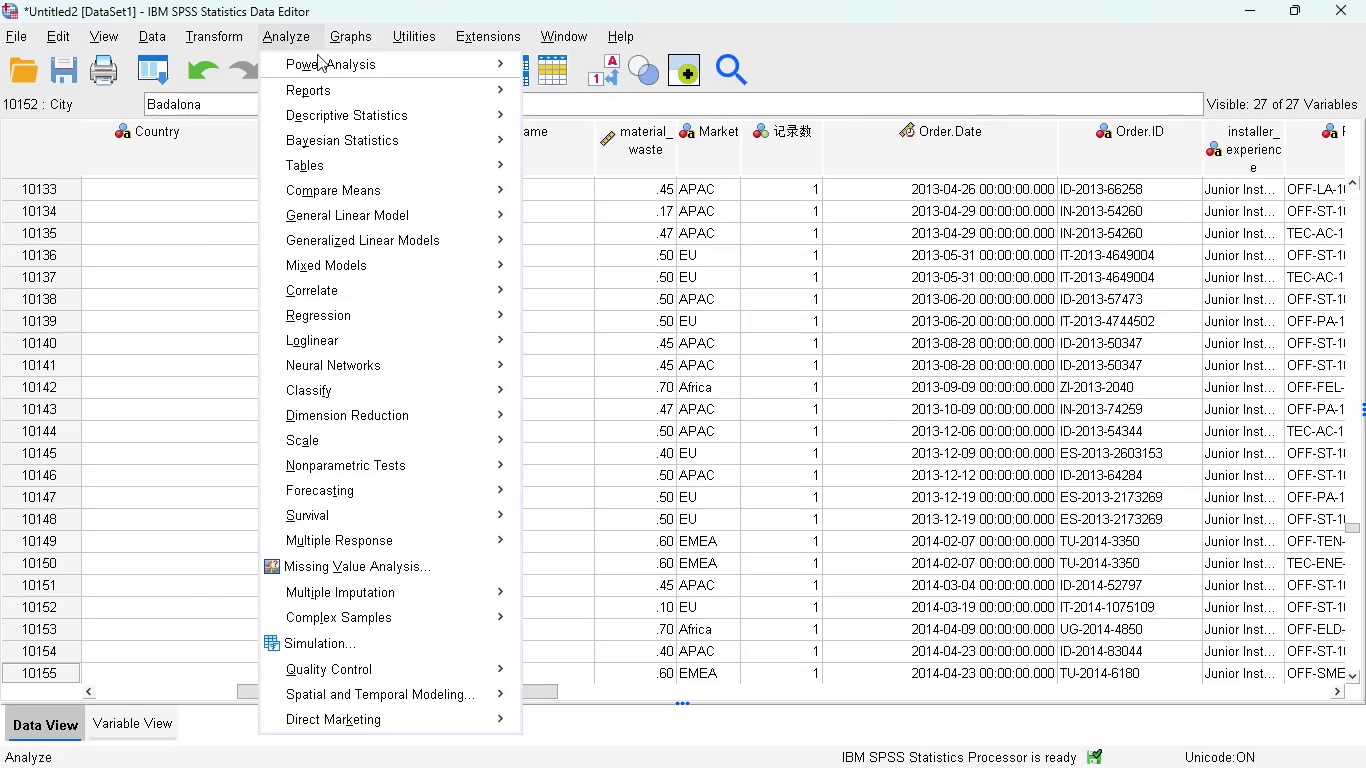 
mouse_move([370, 100])
 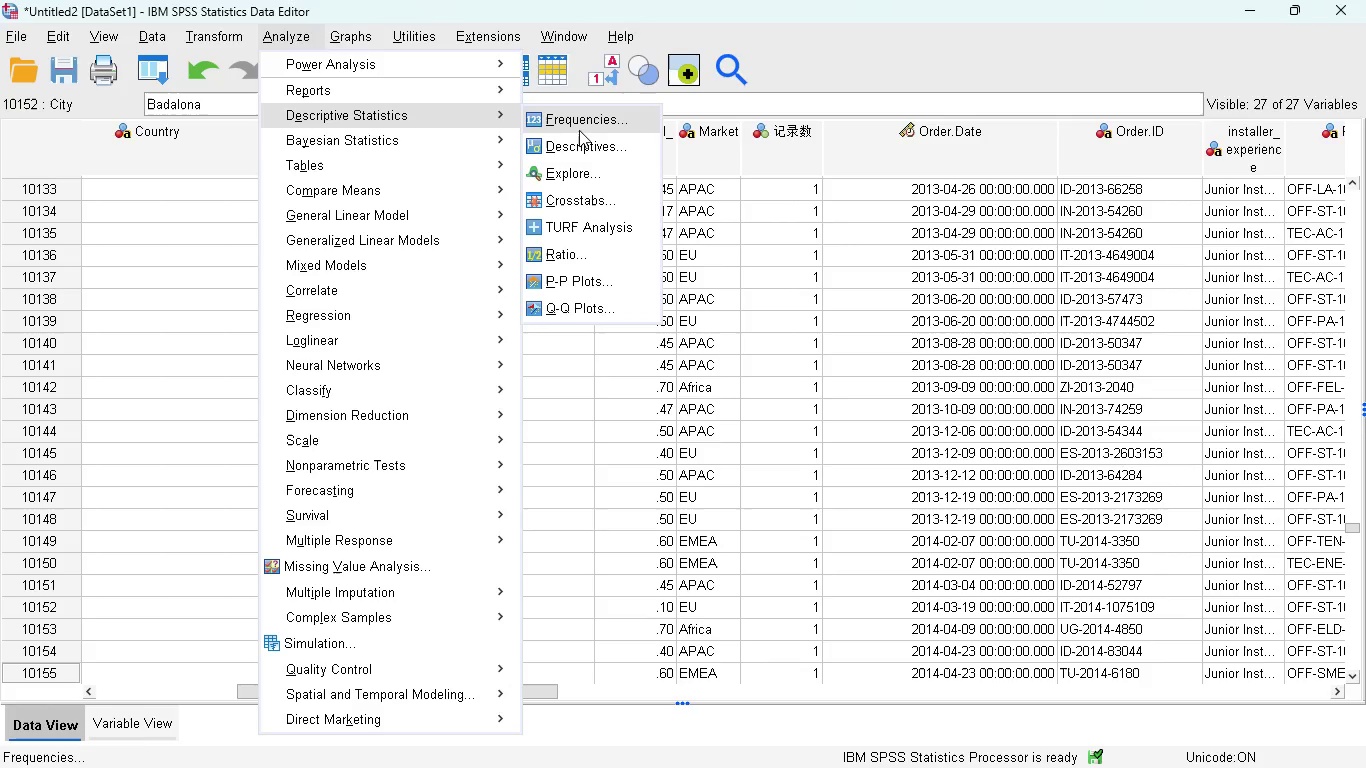 
left_click([579, 130])
 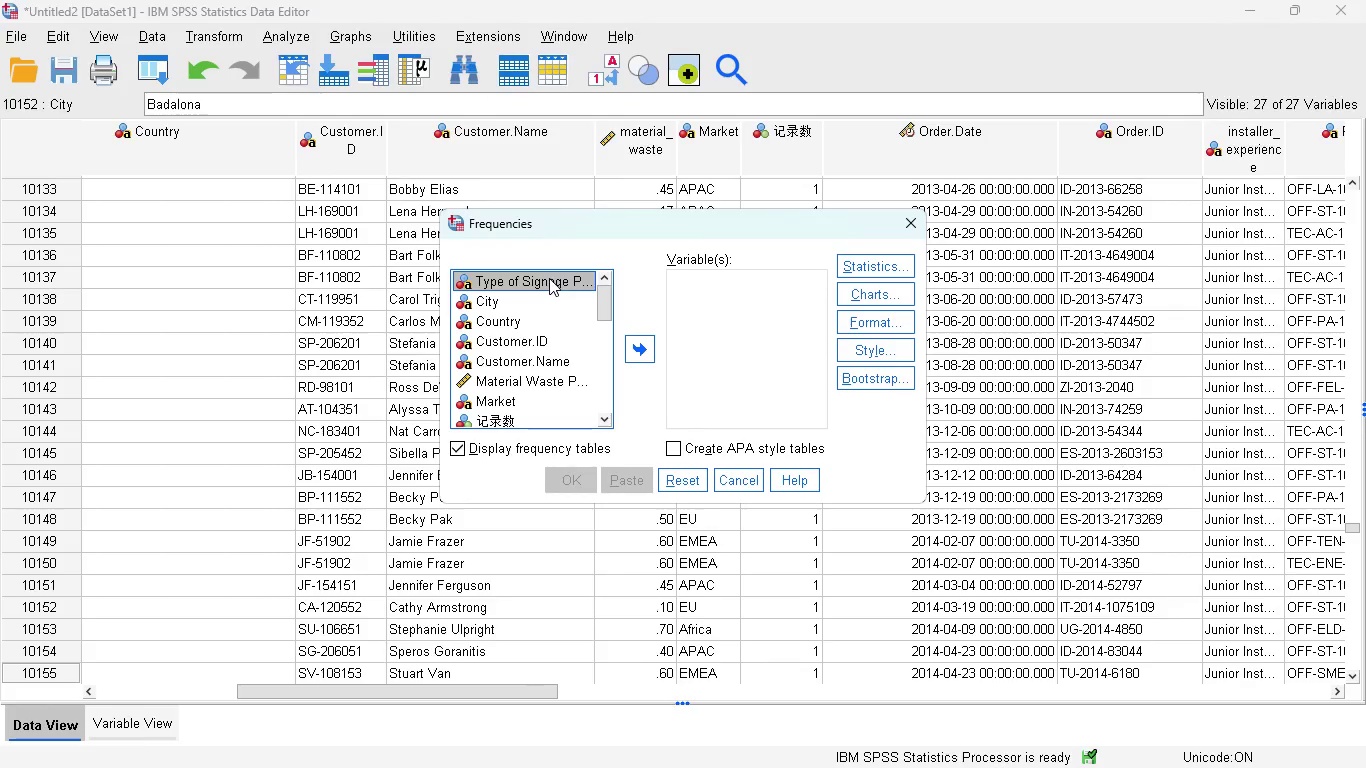 
wait(7.2)
 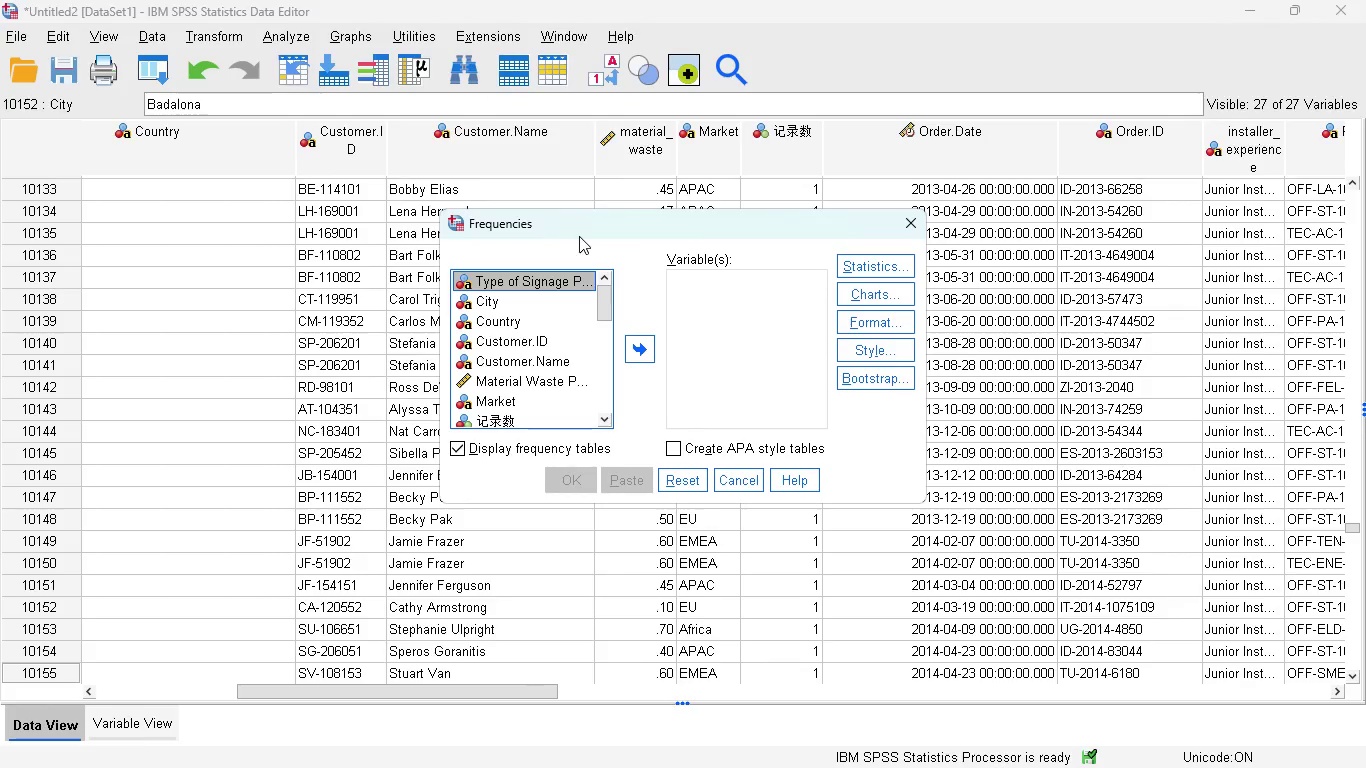 
left_click([635, 344])
 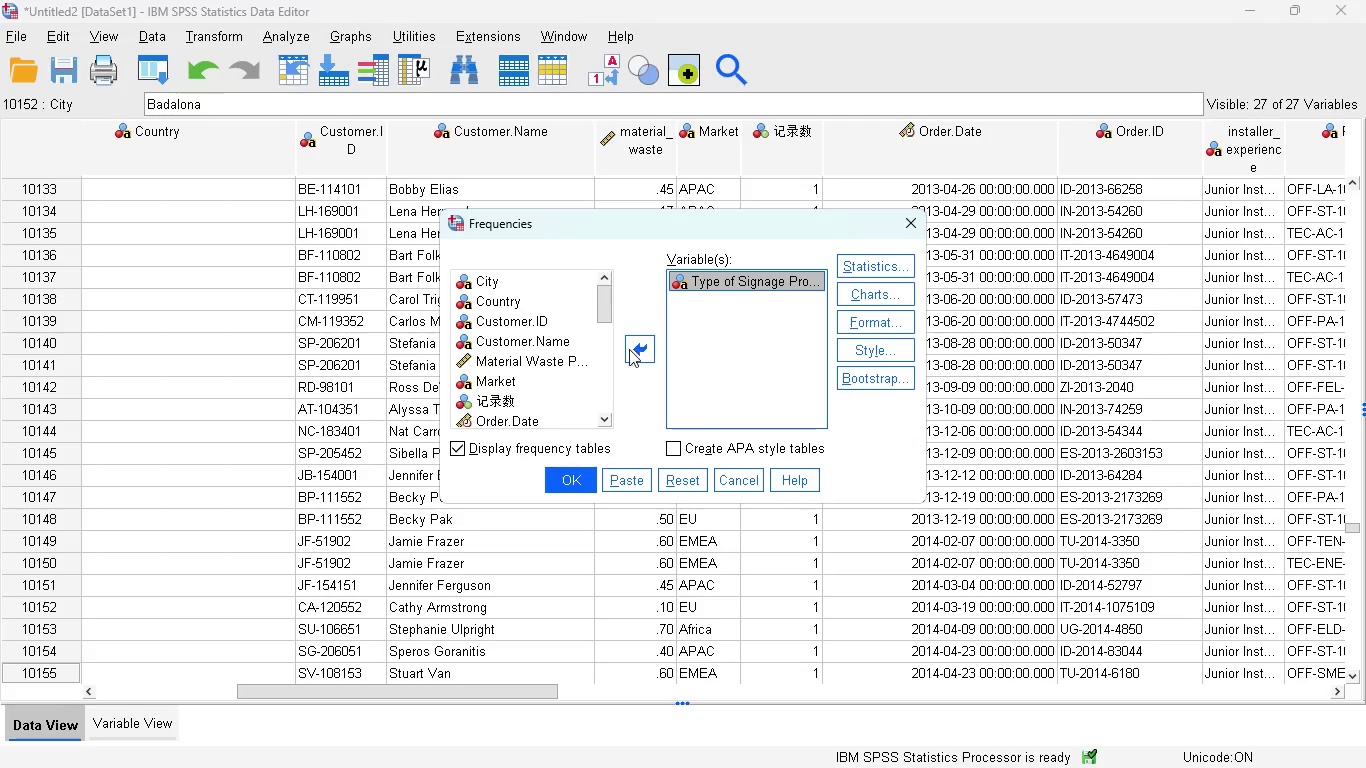 
left_click_drag(start_coordinate=[610, 303], to_coordinate=[603, 337])
 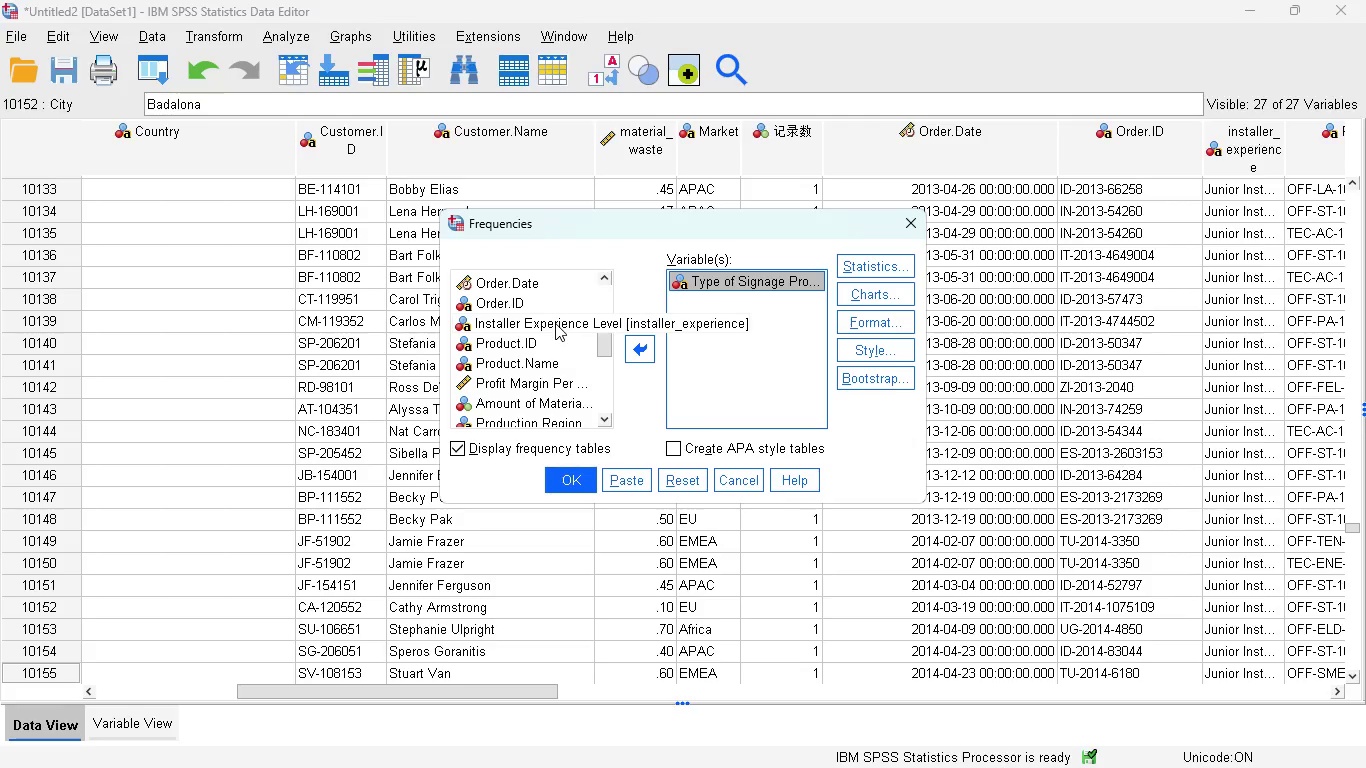 
left_click([555, 323])
 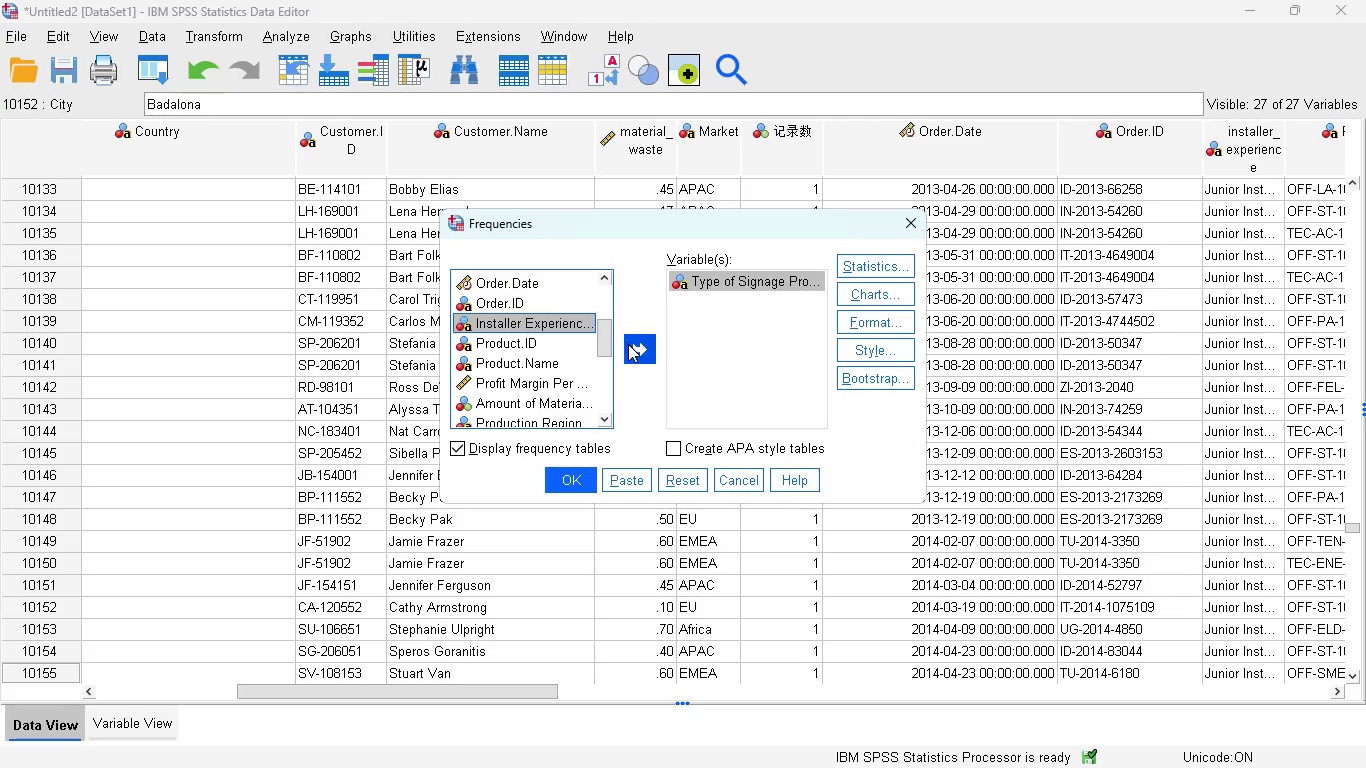 
left_click([631, 347])
 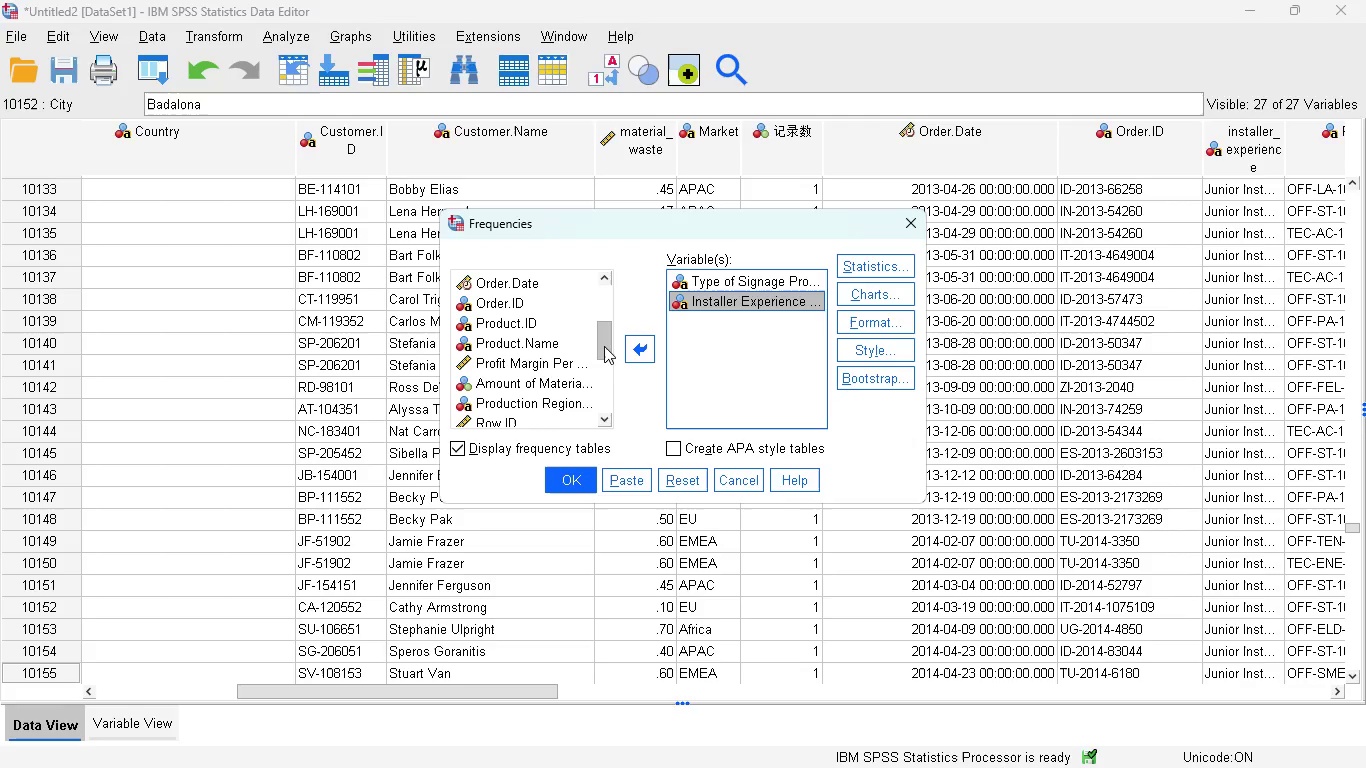 
left_click_drag(start_coordinate=[604, 346], to_coordinate=[604, 388])
 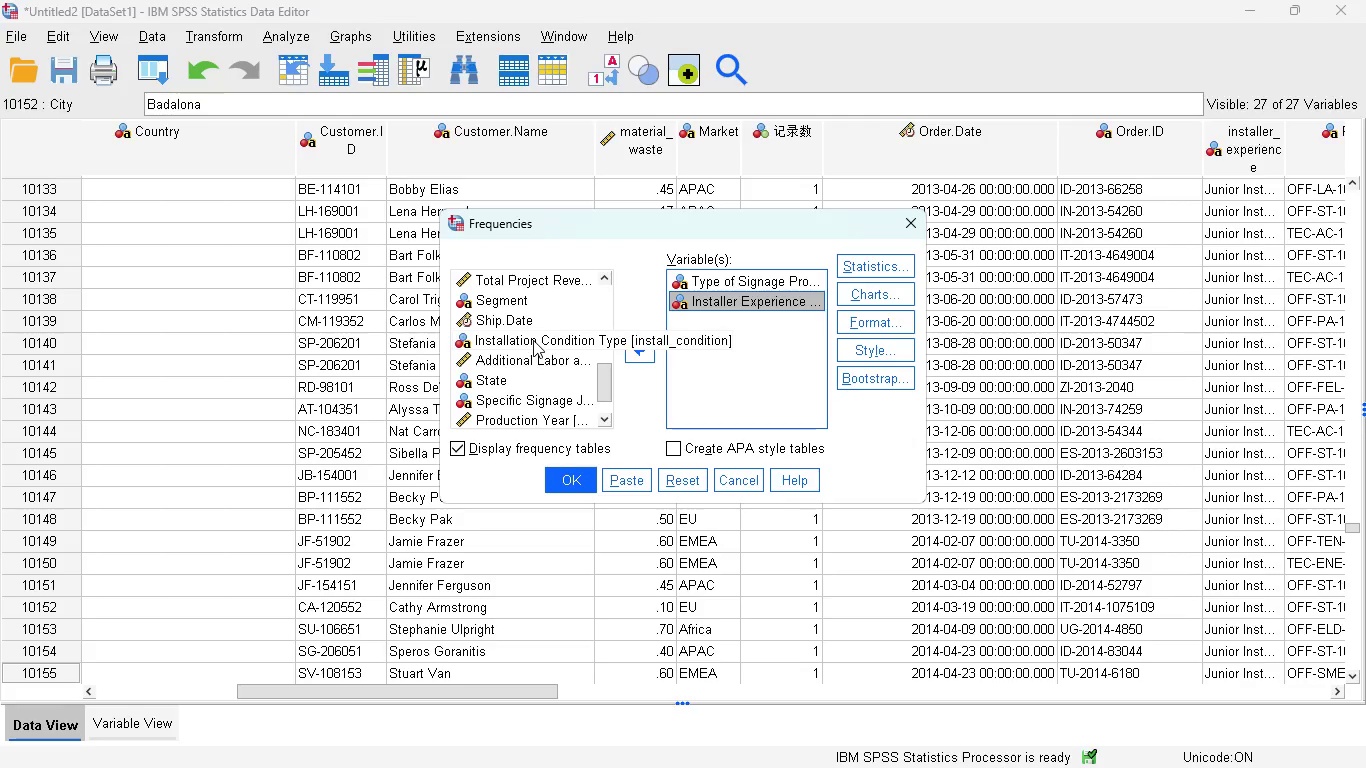 
wait(7.25)
 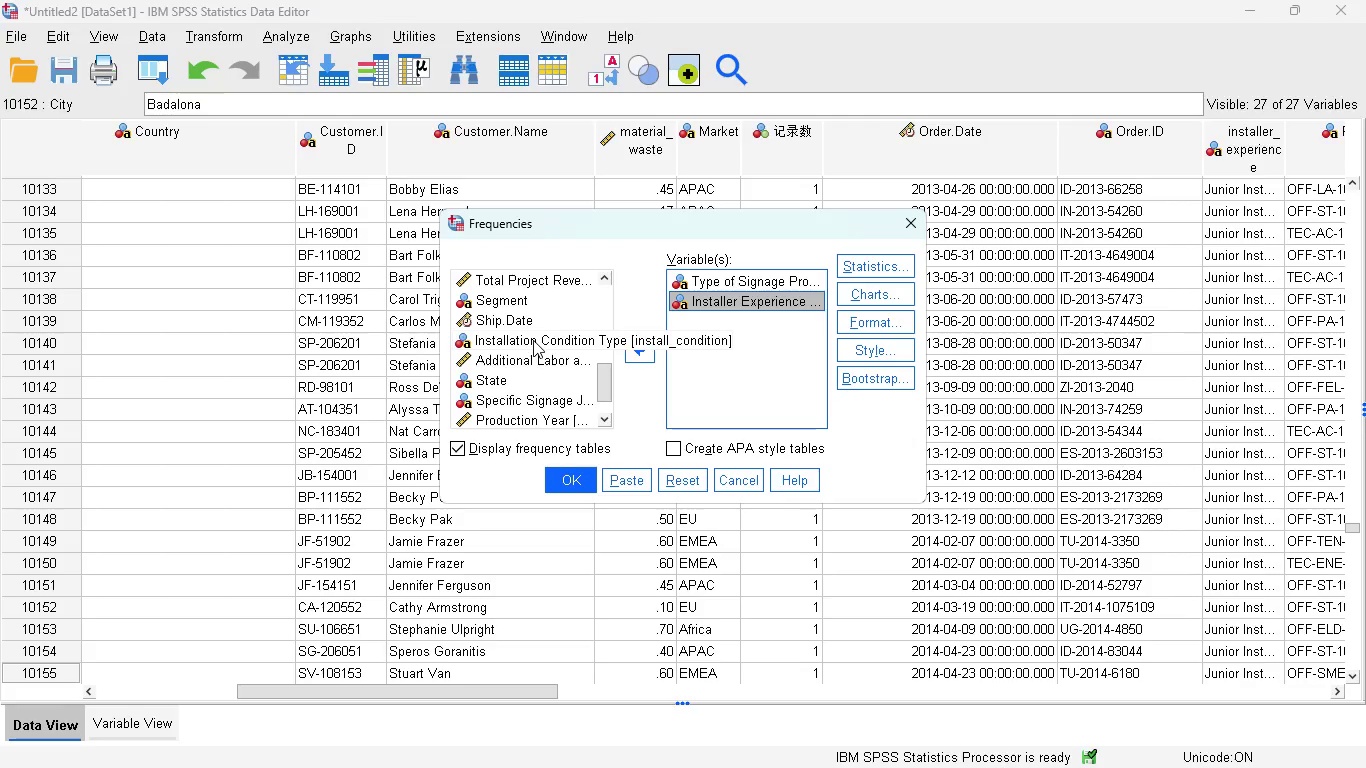 
left_click([524, 337])
 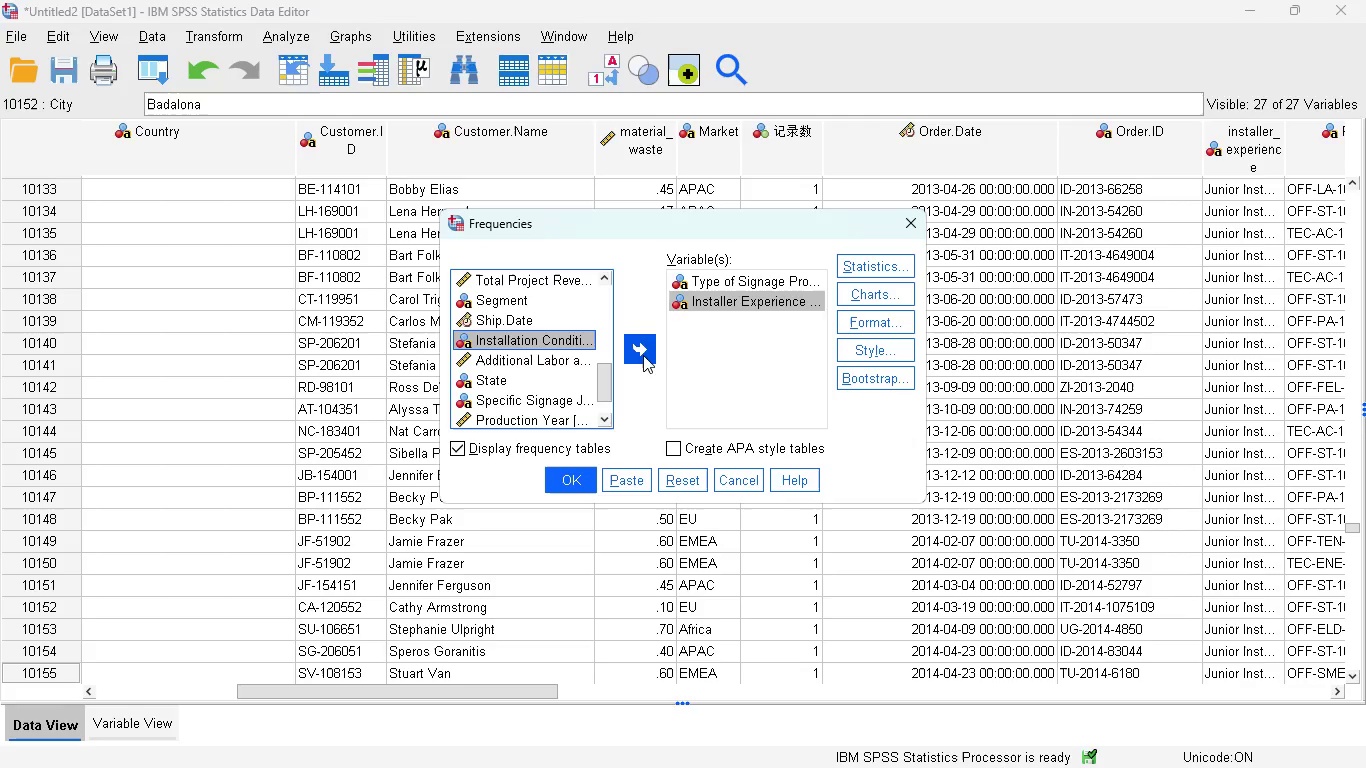 
left_click([638, 348])
 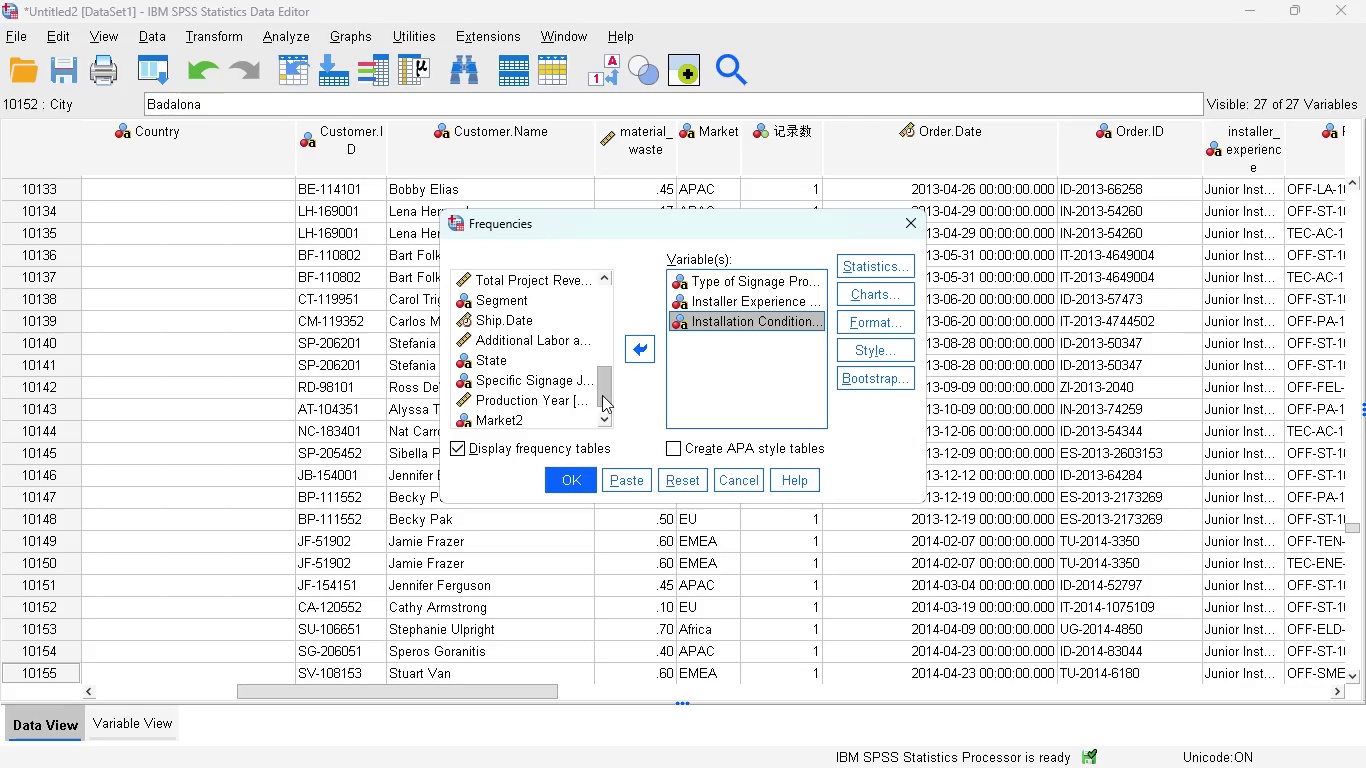 
wait(7.08)
 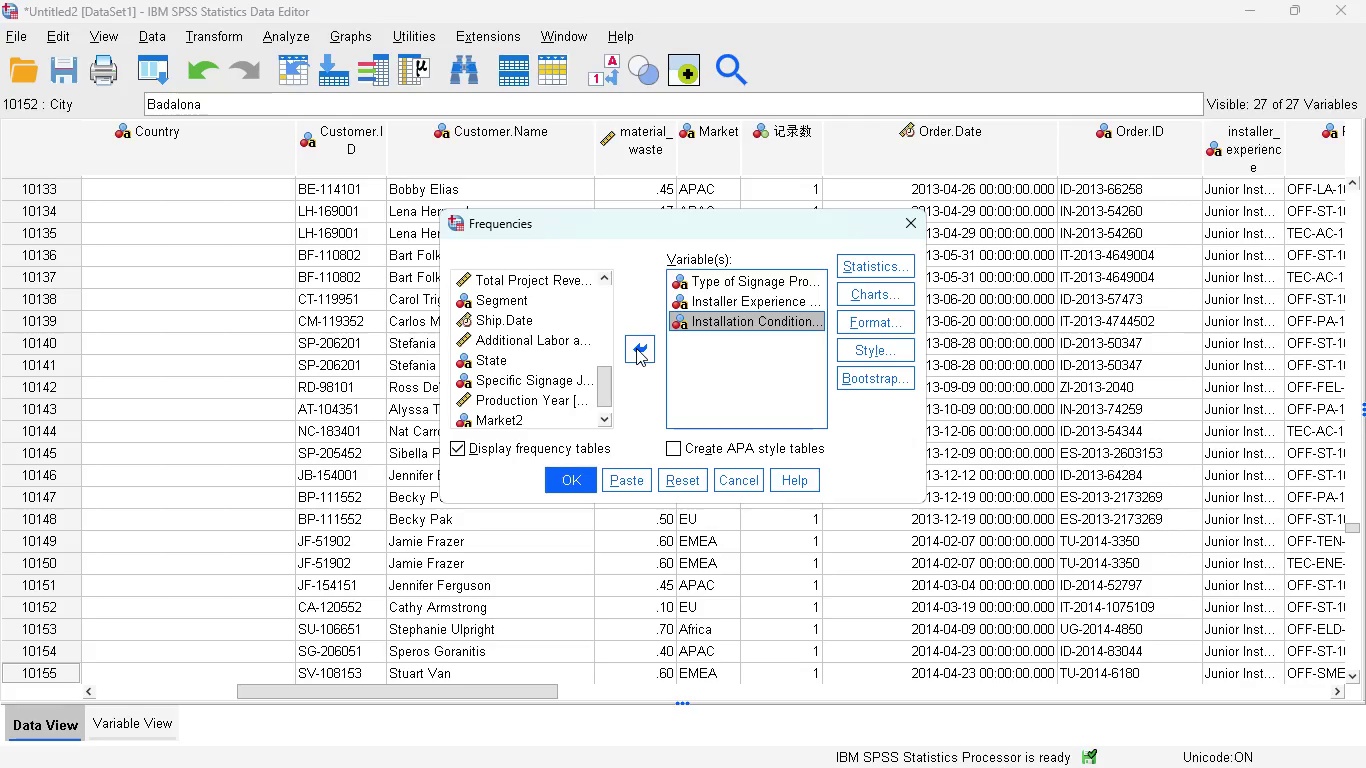 
left_click_drag(start_coordinate=[602, 395], to_coordinate=[602, 419])
 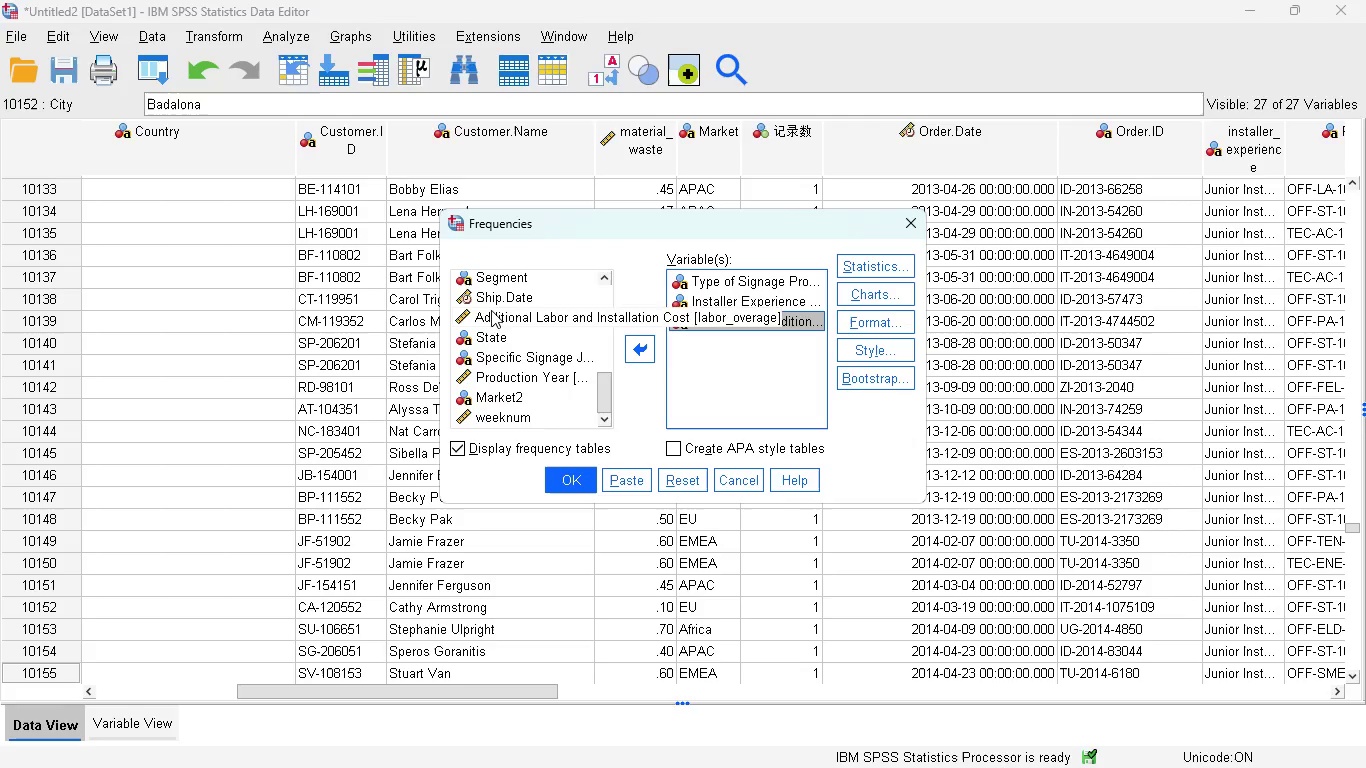 
wait(7.84)
 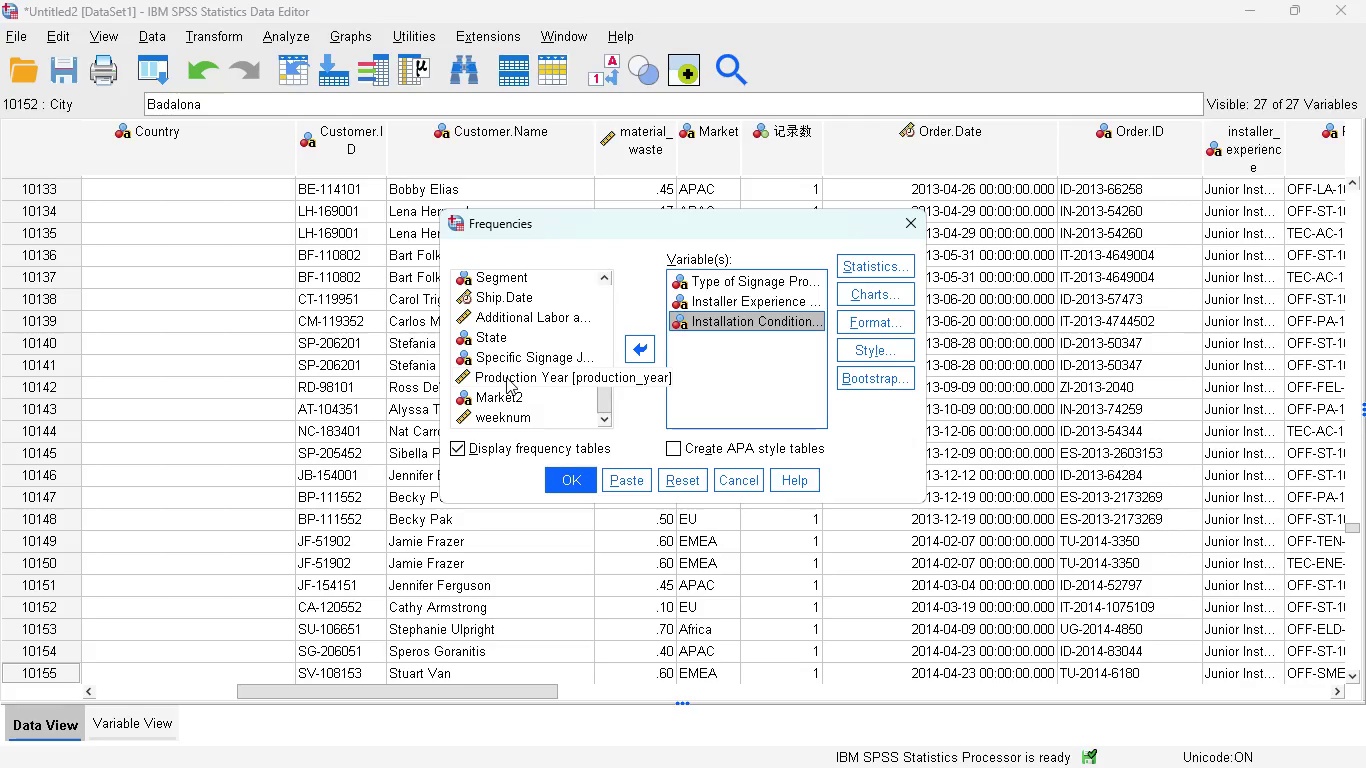 
left_click_drag(start_coordinate=[602, 387], to_coordinate=[592, 349])
 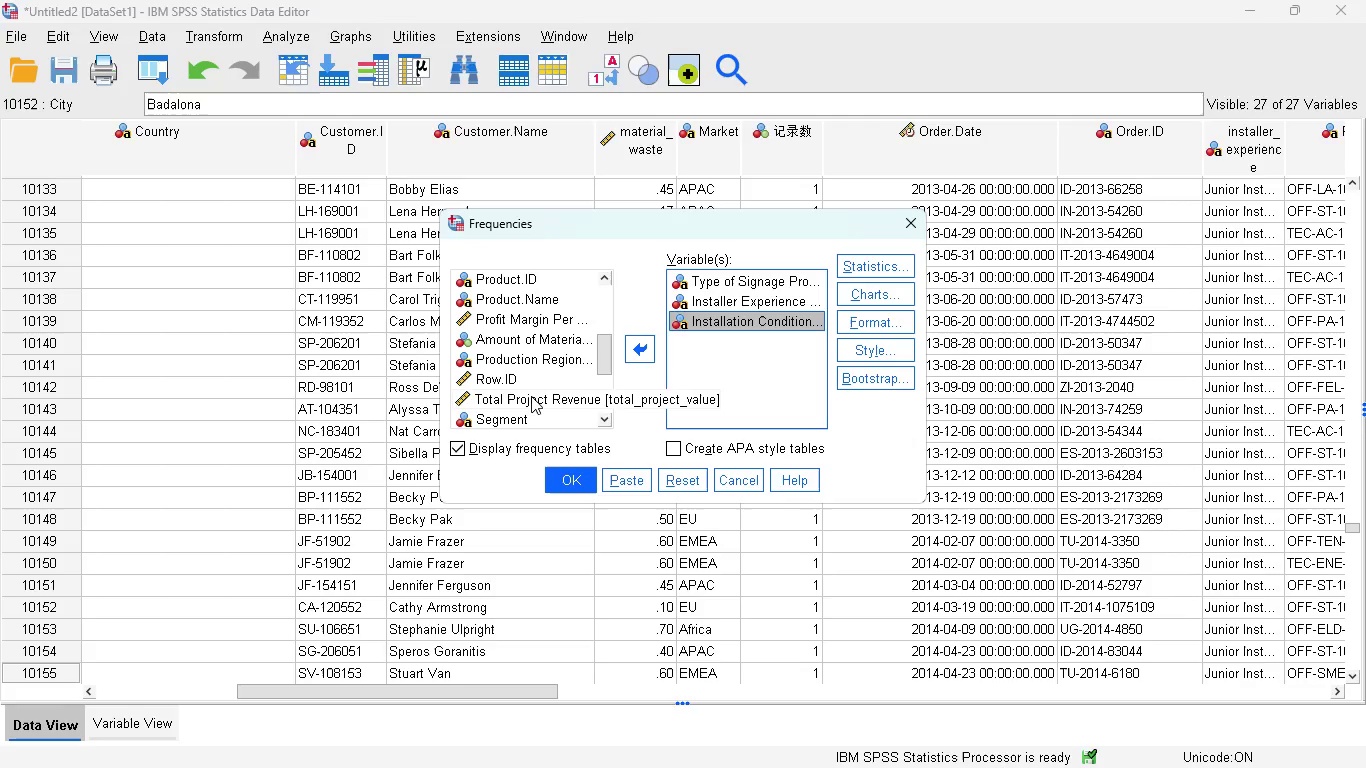 
mouse_move([530, 354])
 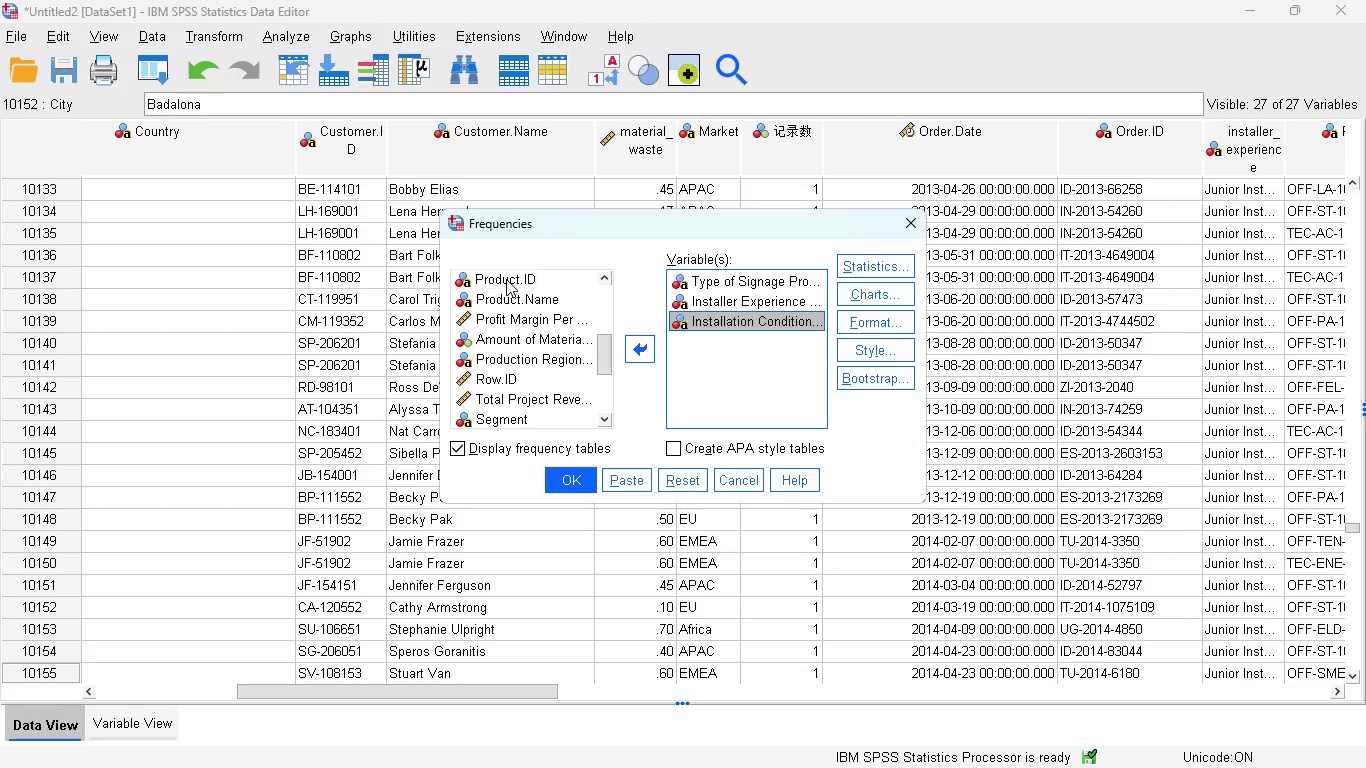 
left_click_drag(start_coordinate=[604, 356], to_coordinate=[602, 315])
 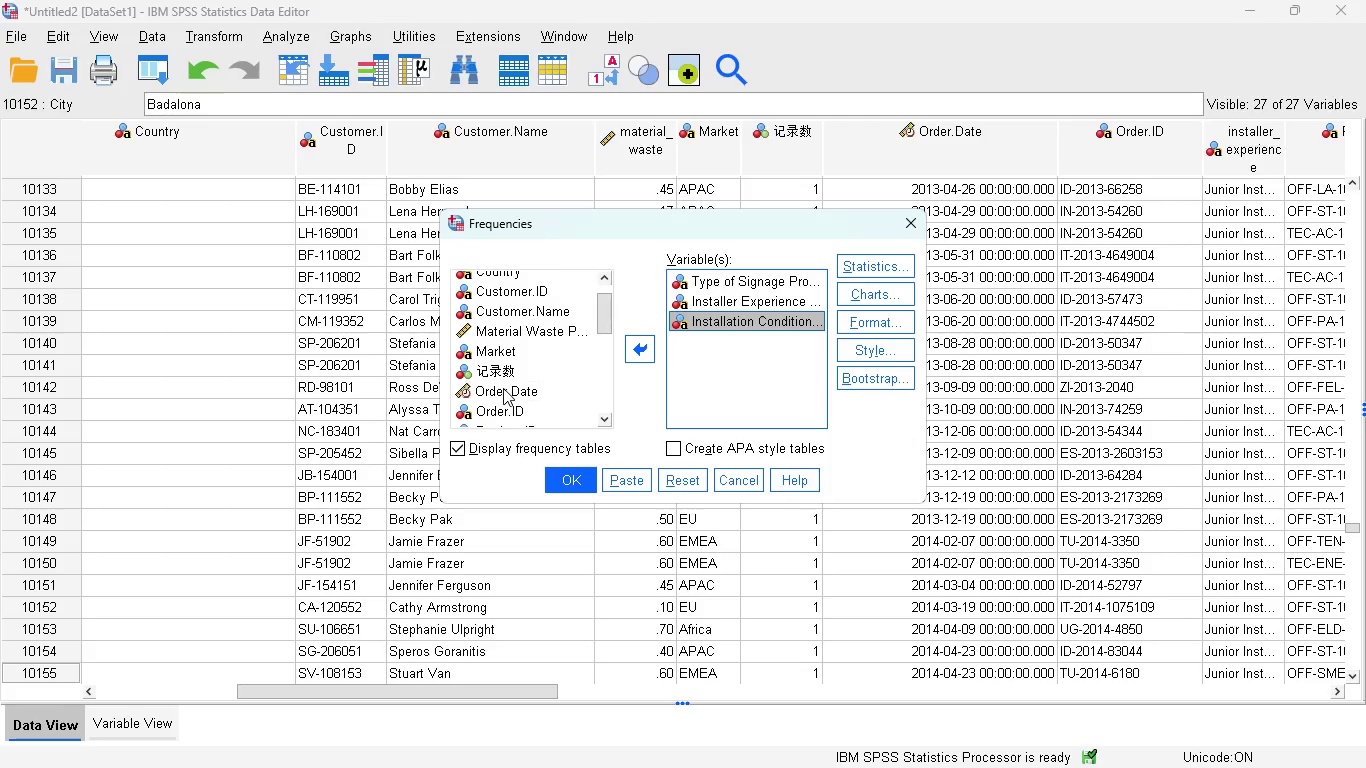 
mouse_move([502, 330])
 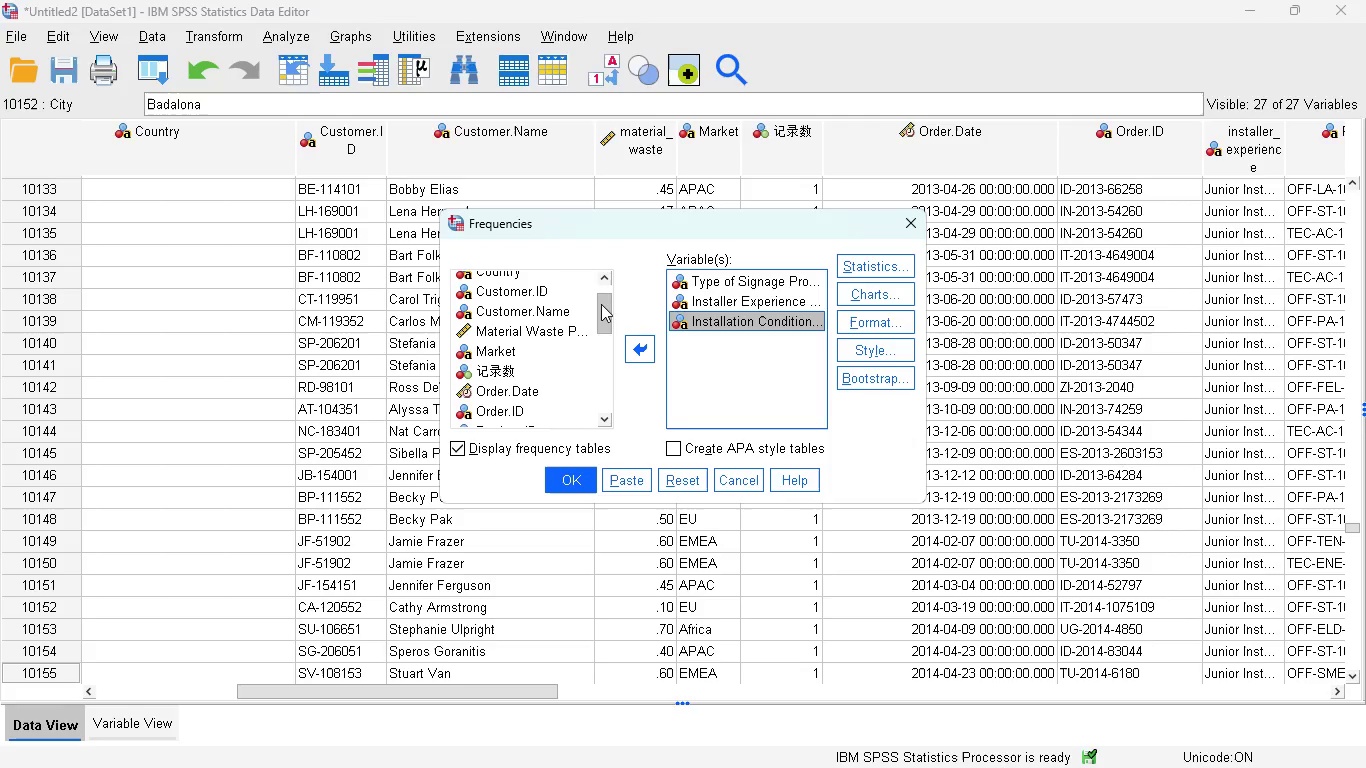 
left_click_drag(start_coordinate=[606, 311], to_coordinate=[606, 290])
 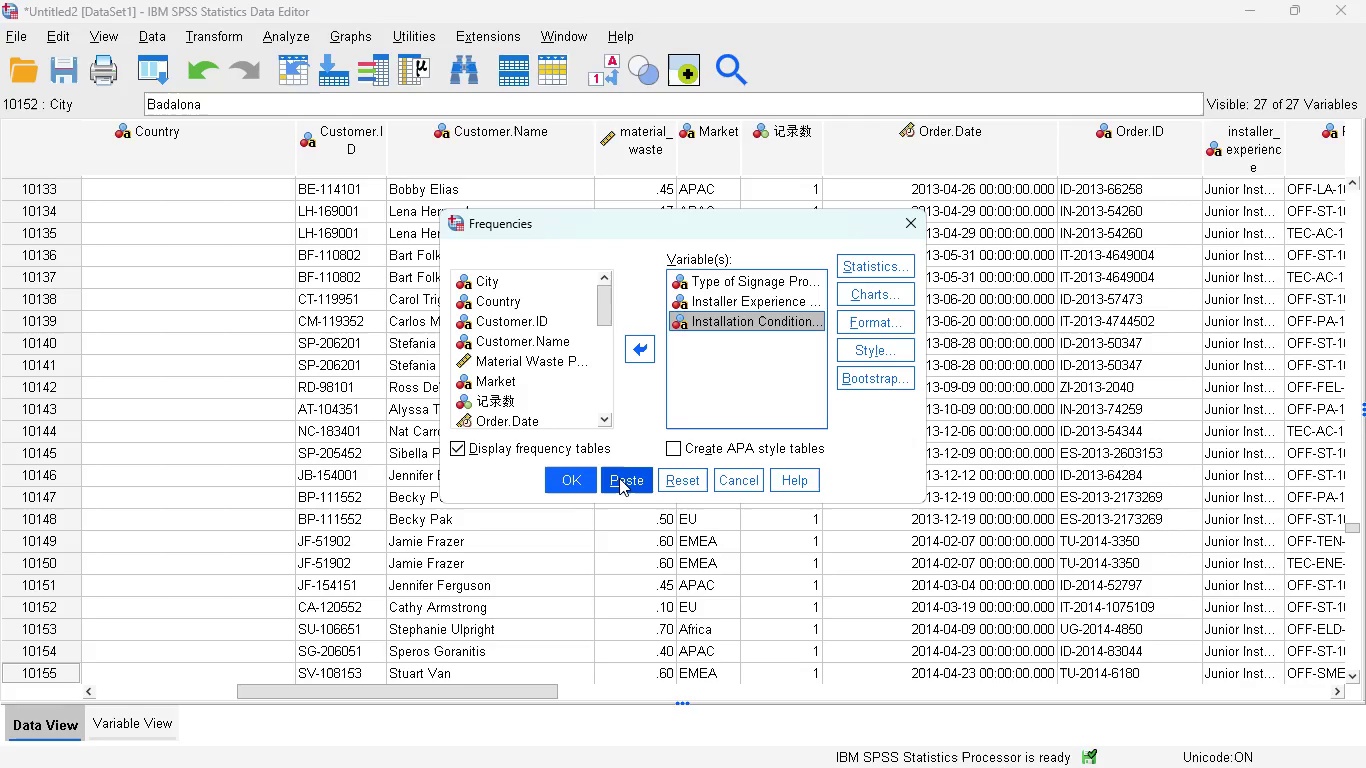 
wait(31.7)
 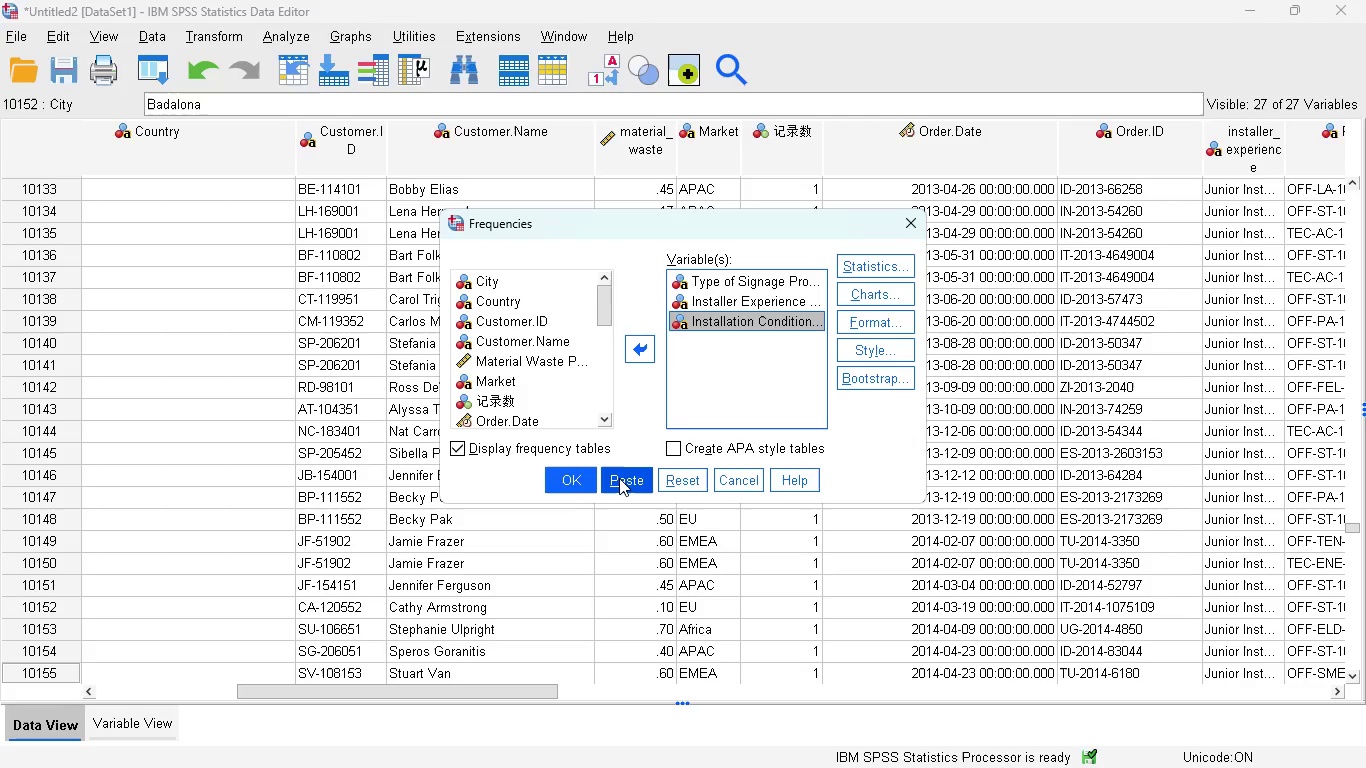 
left_click([619, 478])
 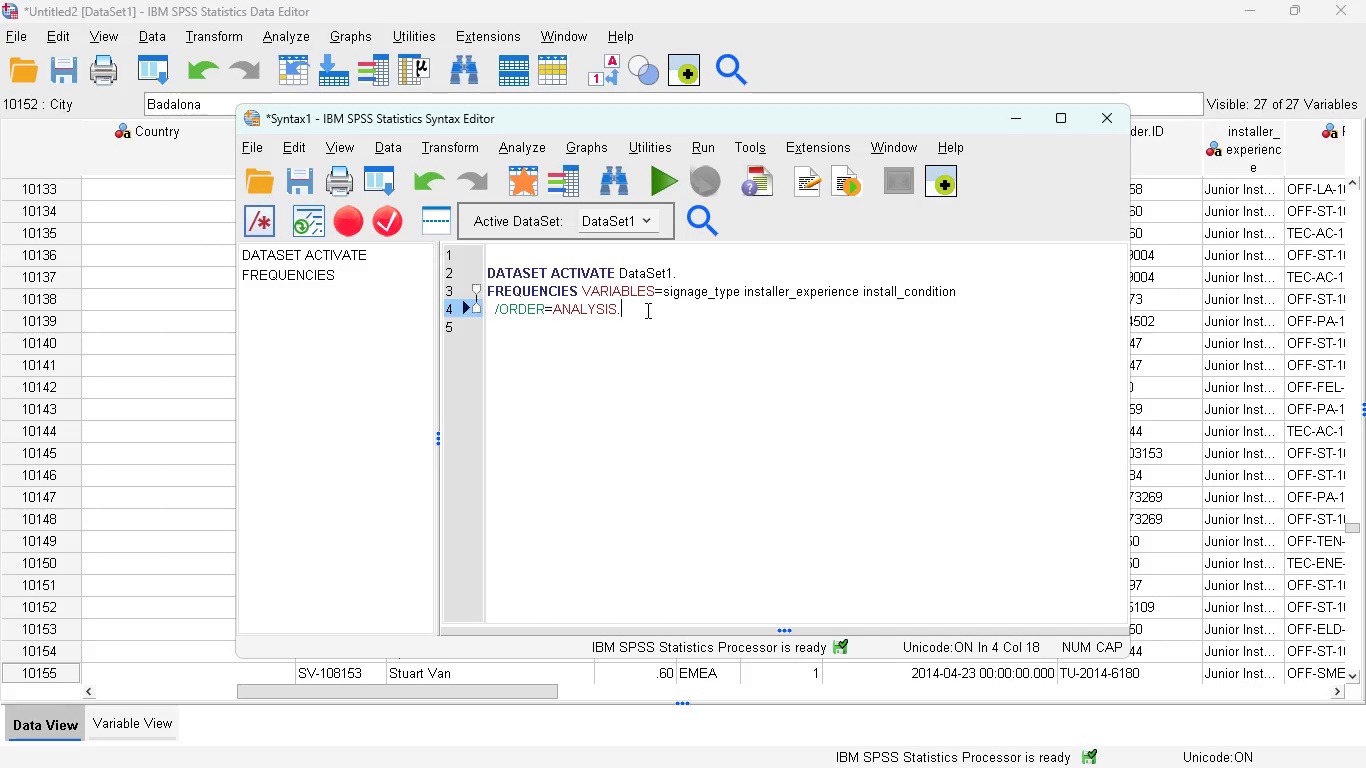 
wait(6.56)
 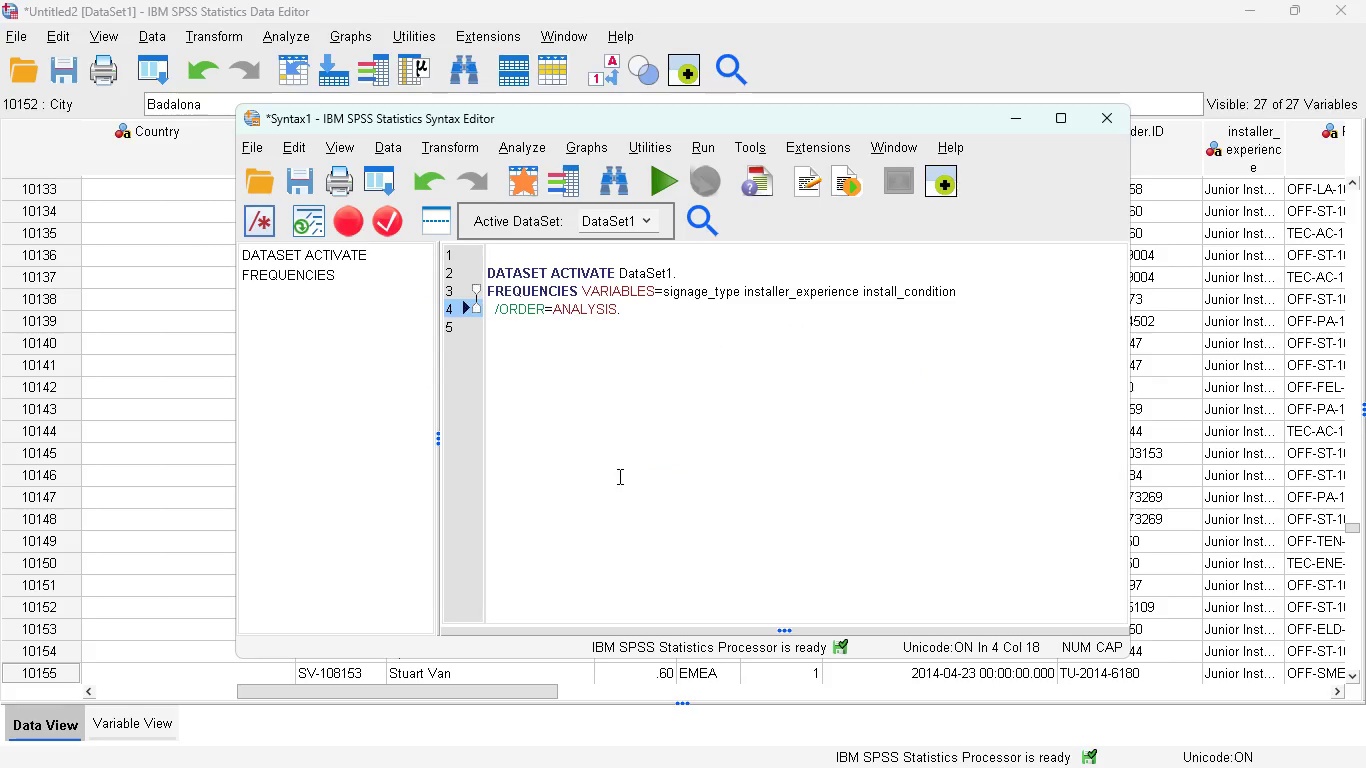 
left_click_drag(start_coordinate=[646, 310], to_coordinate=[485, 275])
 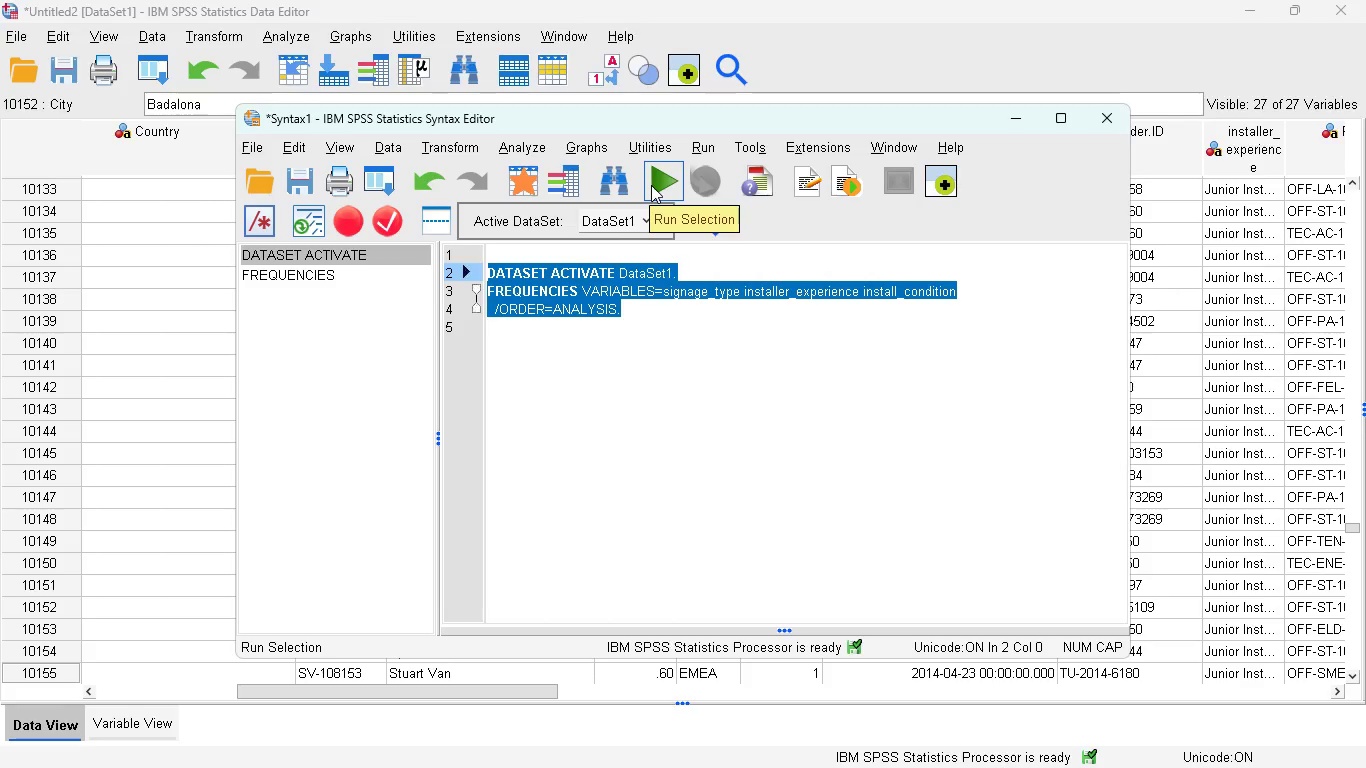 
left_click([660, 184])
 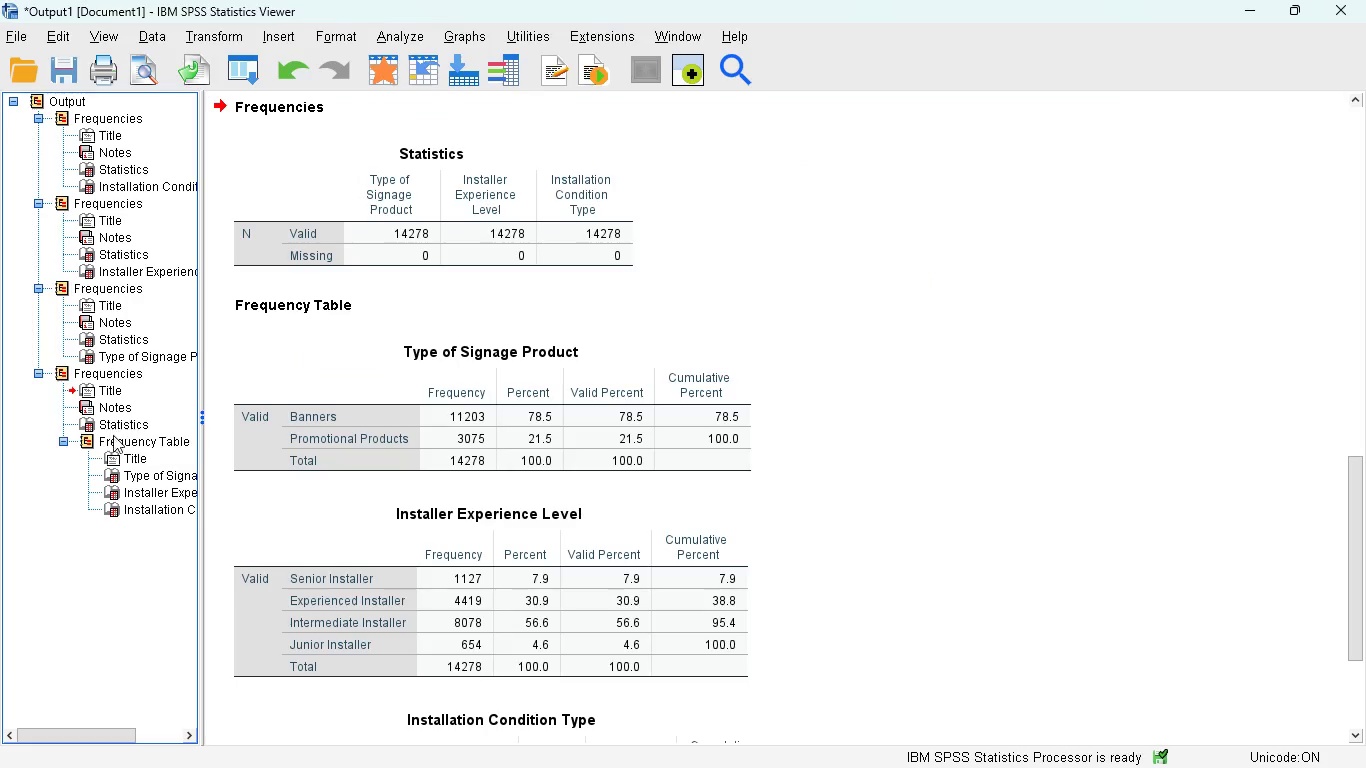 
scroll: coordinate [307, 320], scroll_direction: up, amount: 38.0
 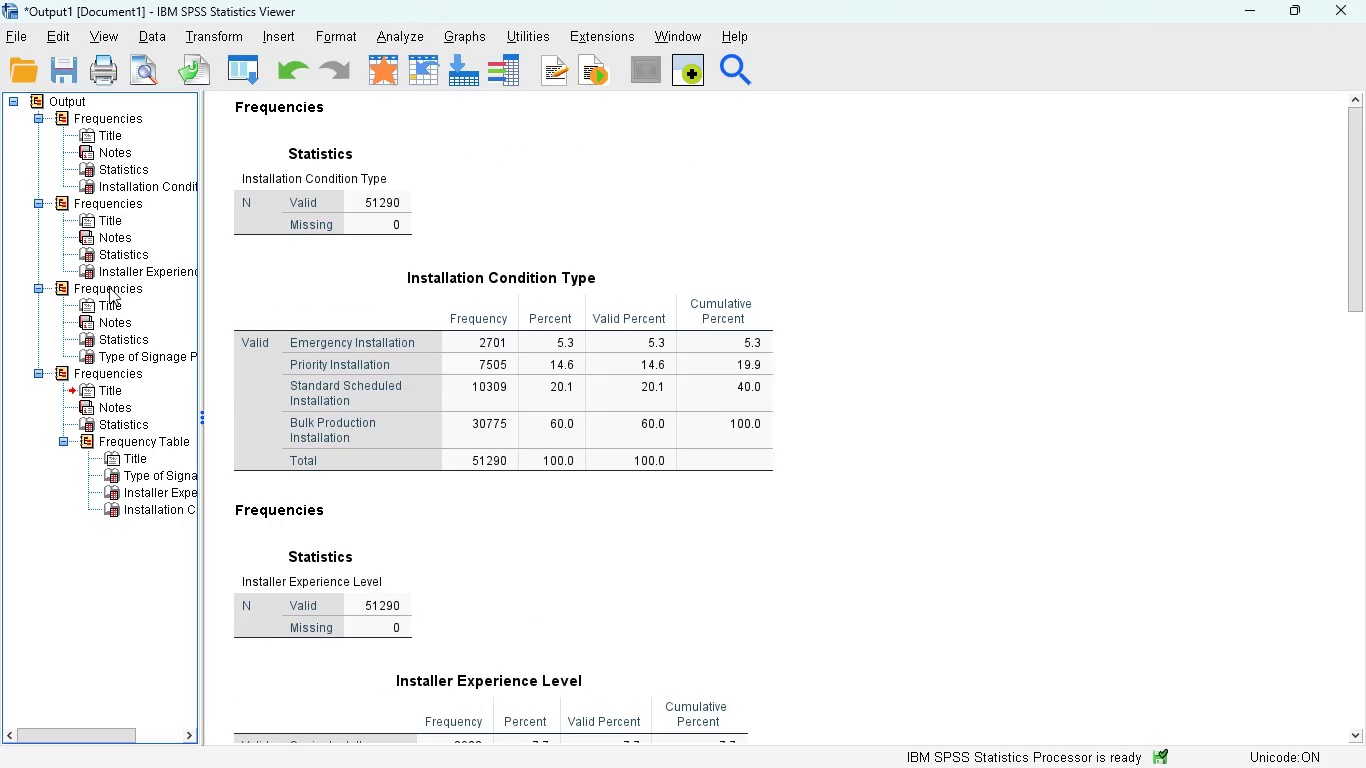 
left_click([88, 113])
 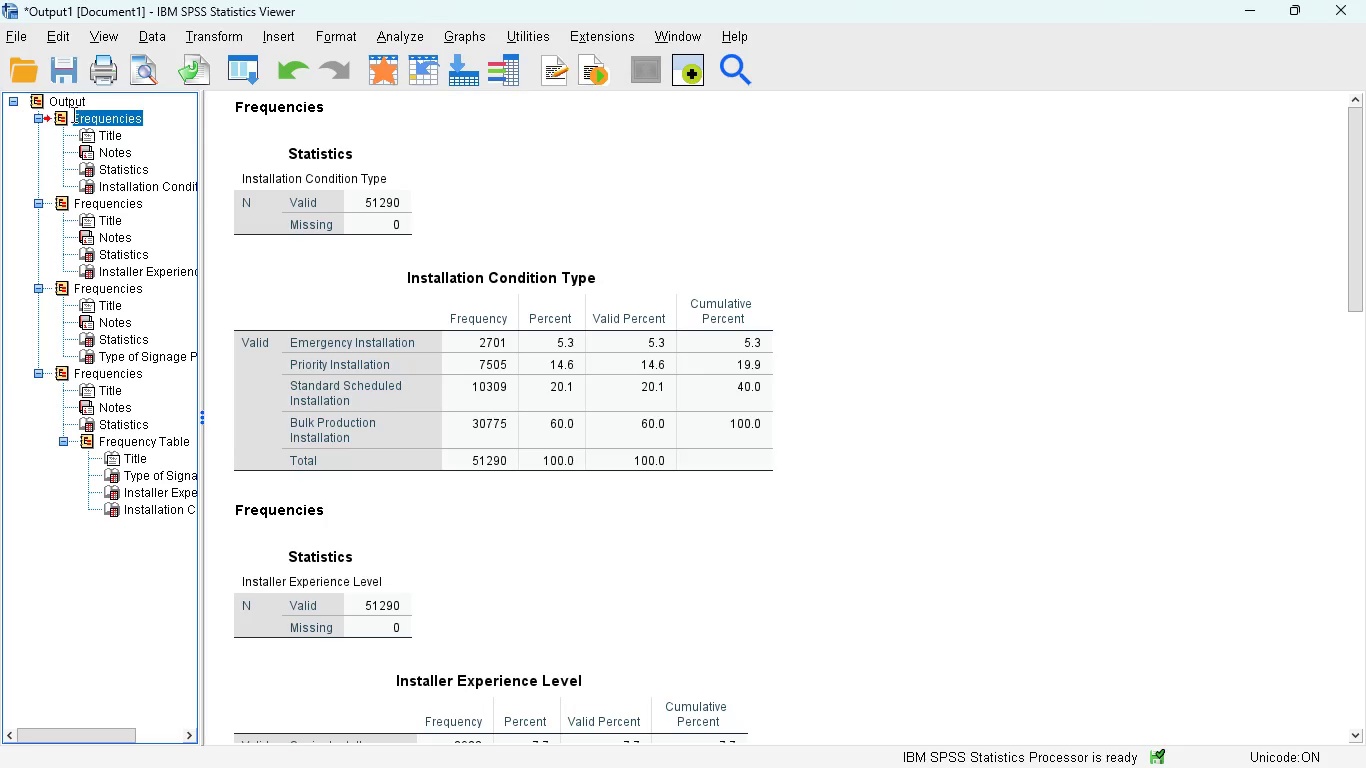 
left_click([64, 115])
 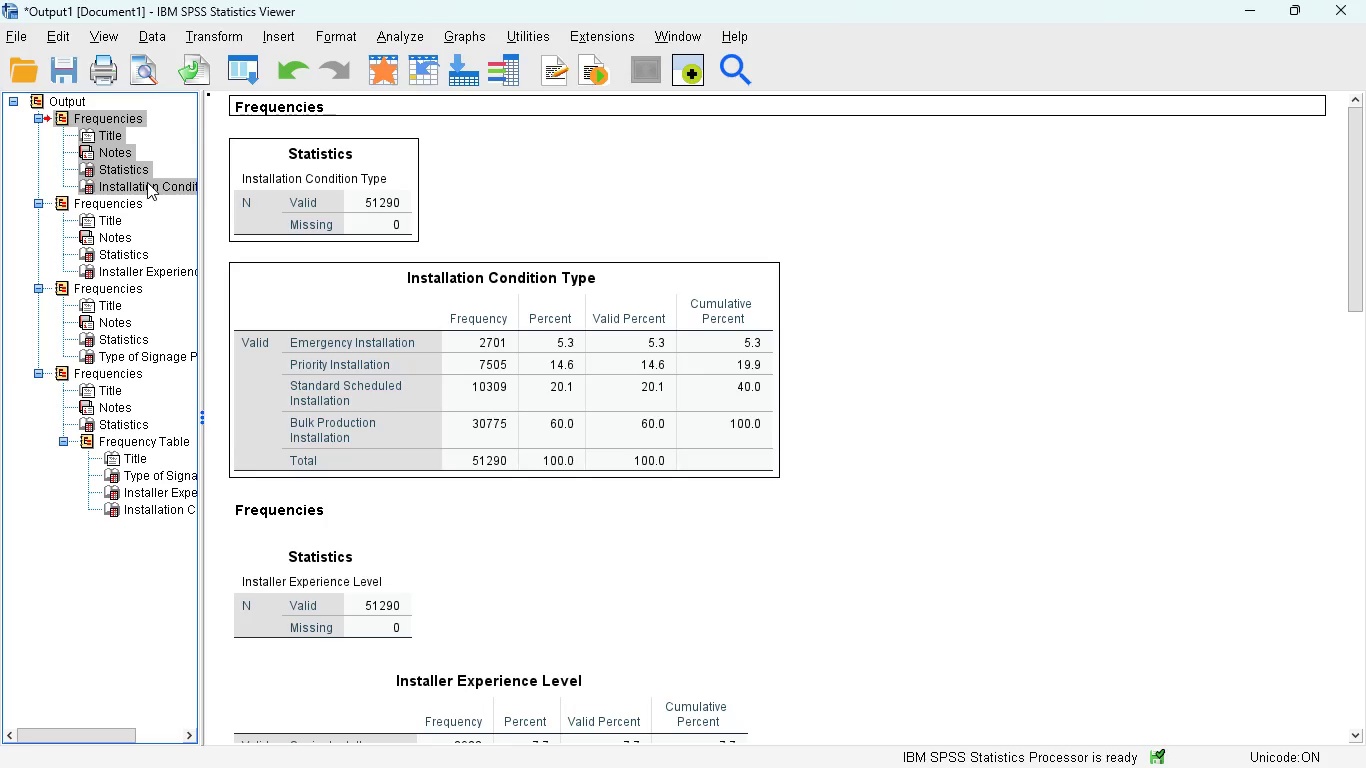 
key(Delete)
 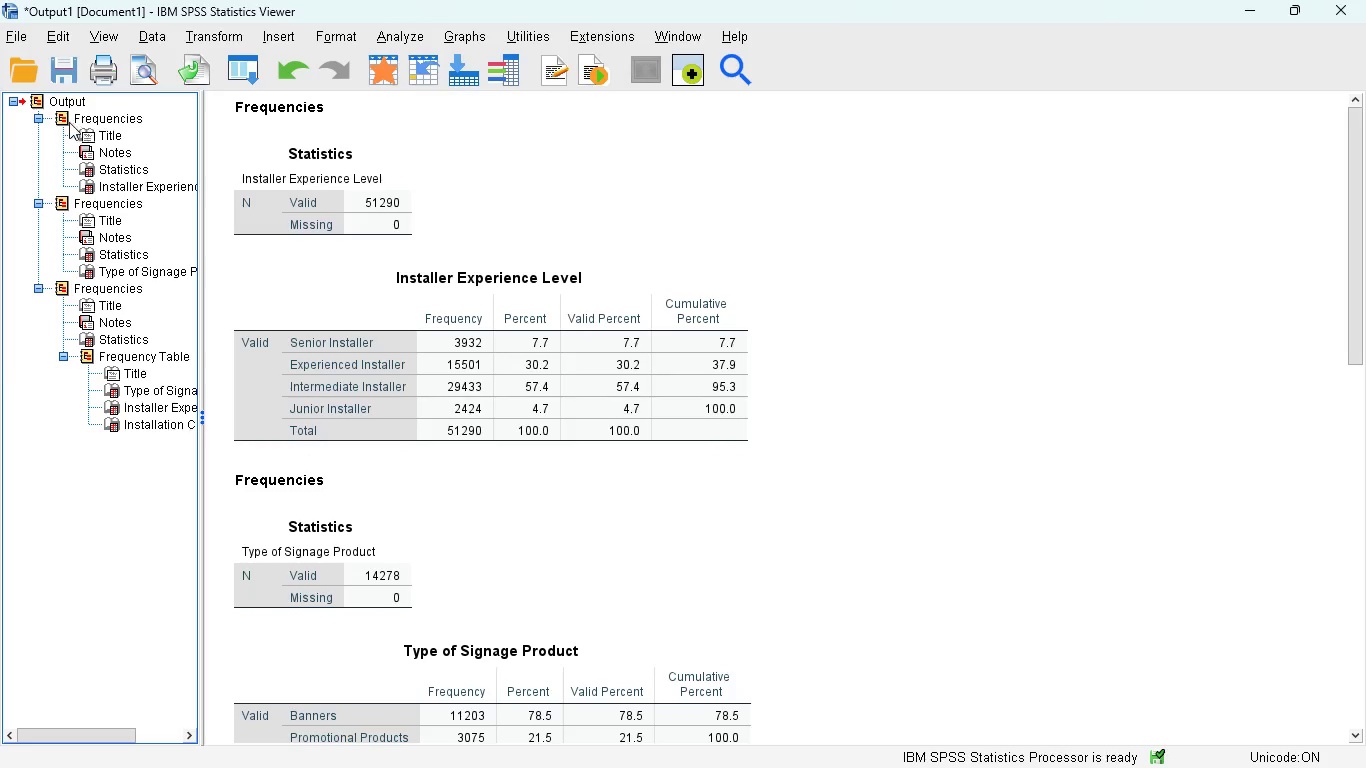 
left_click([62, 120])
 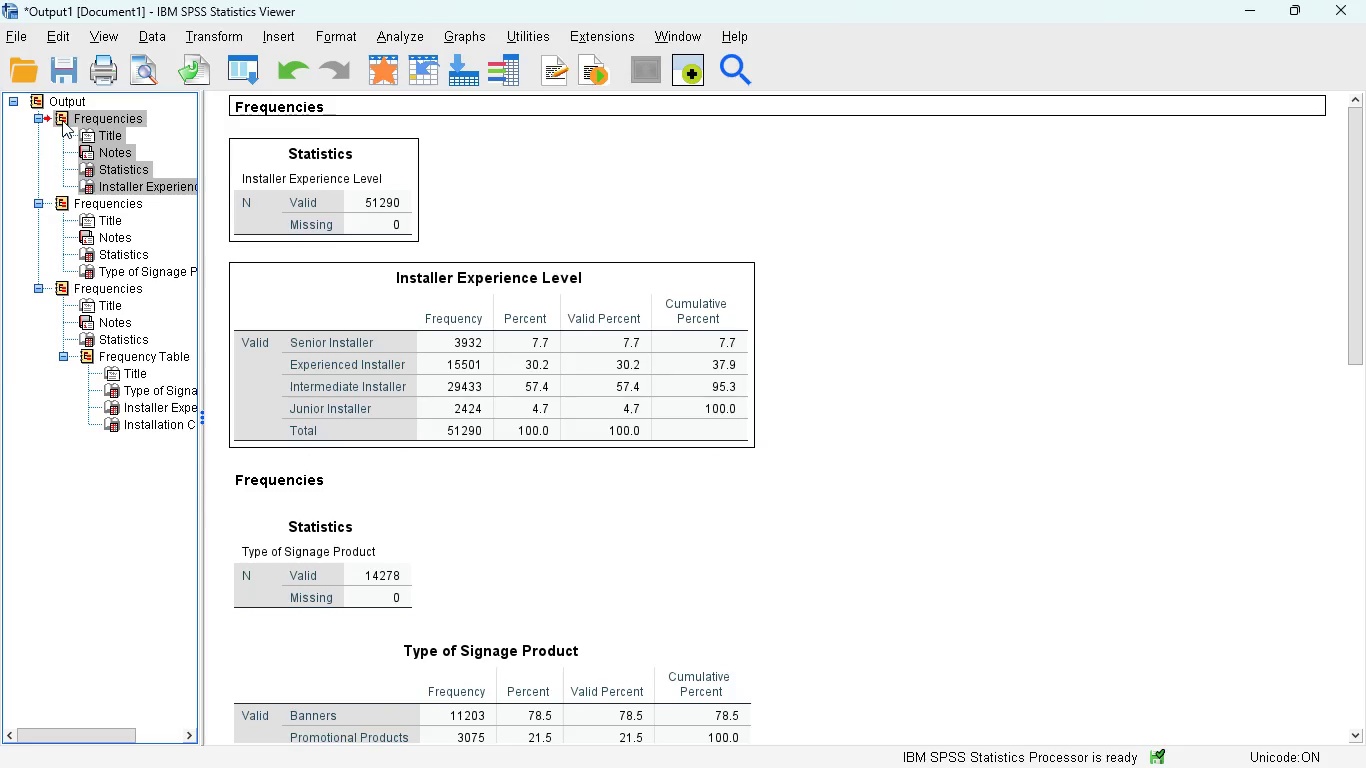 
key(Delete)
 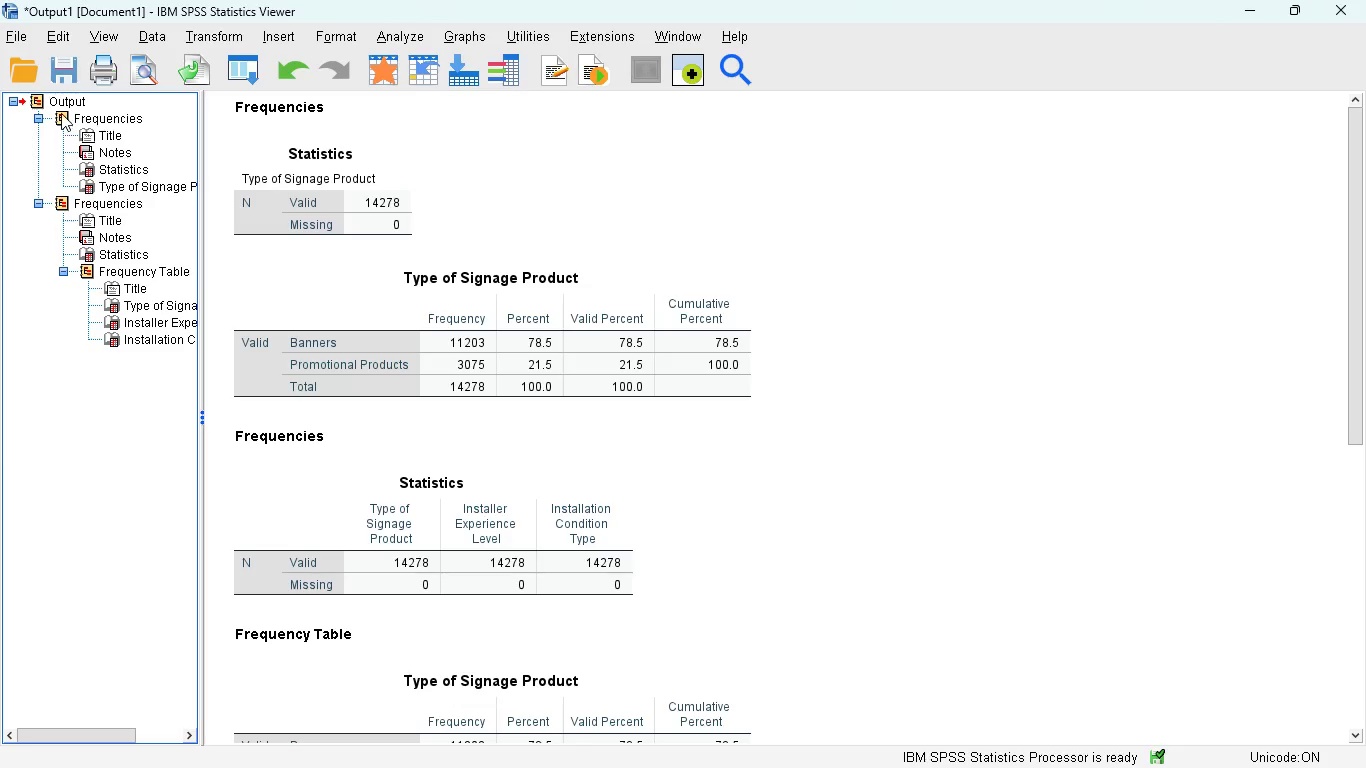 
left_click([61, 113])
 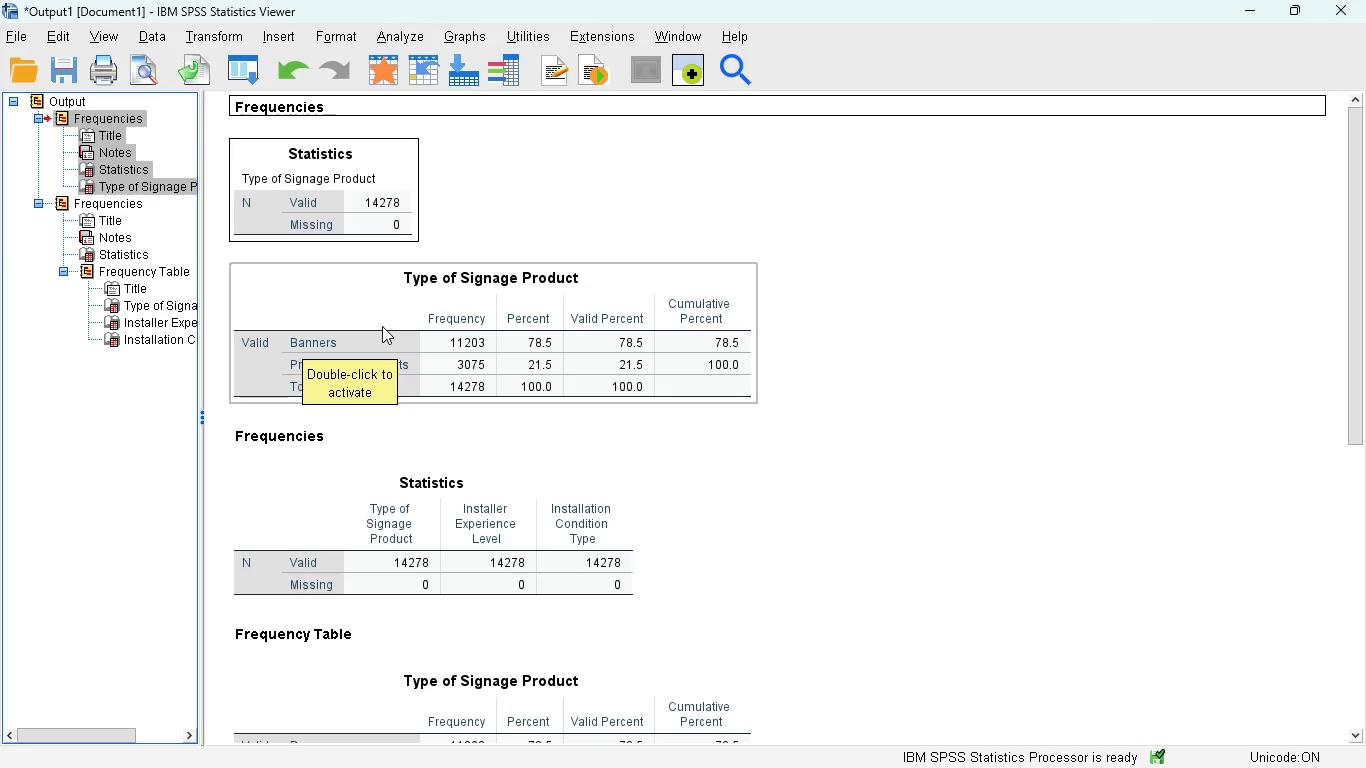 
wait(6.55)
 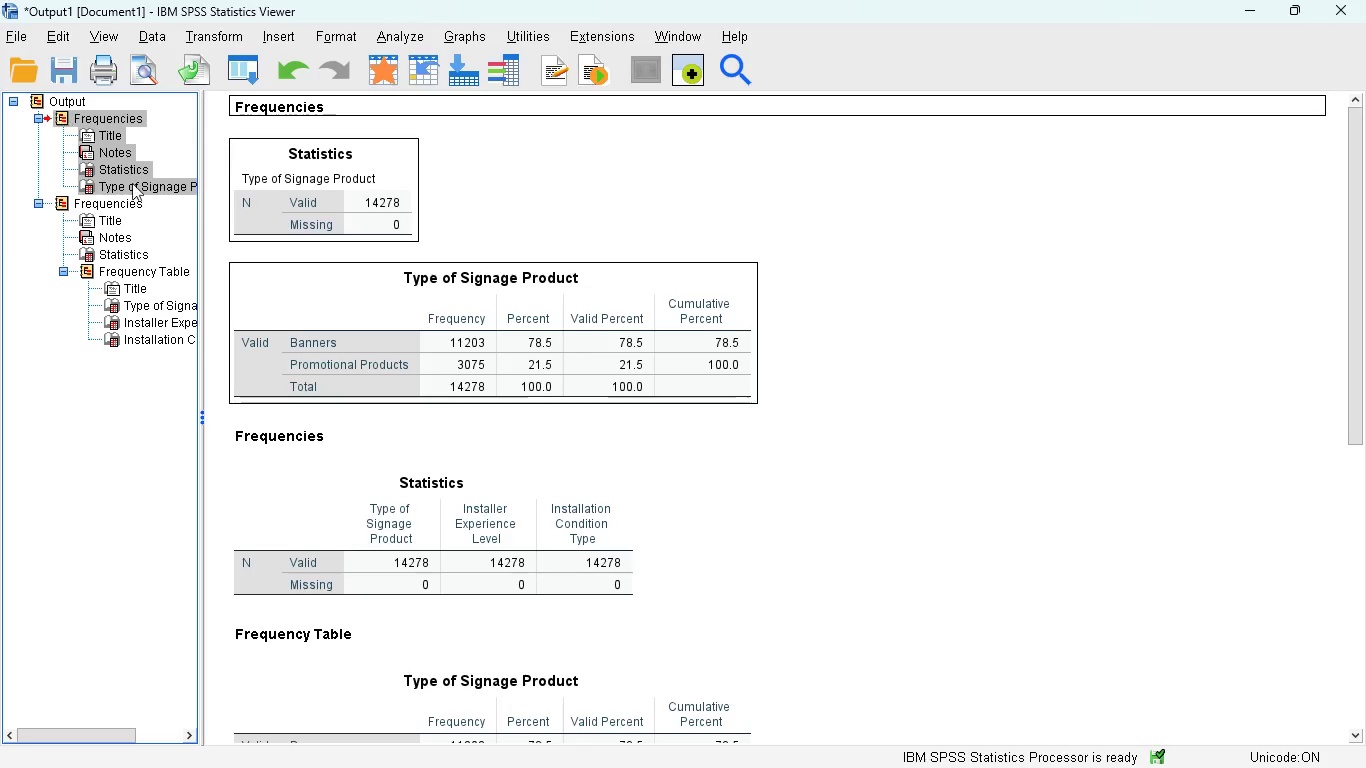 
key(Delete)
 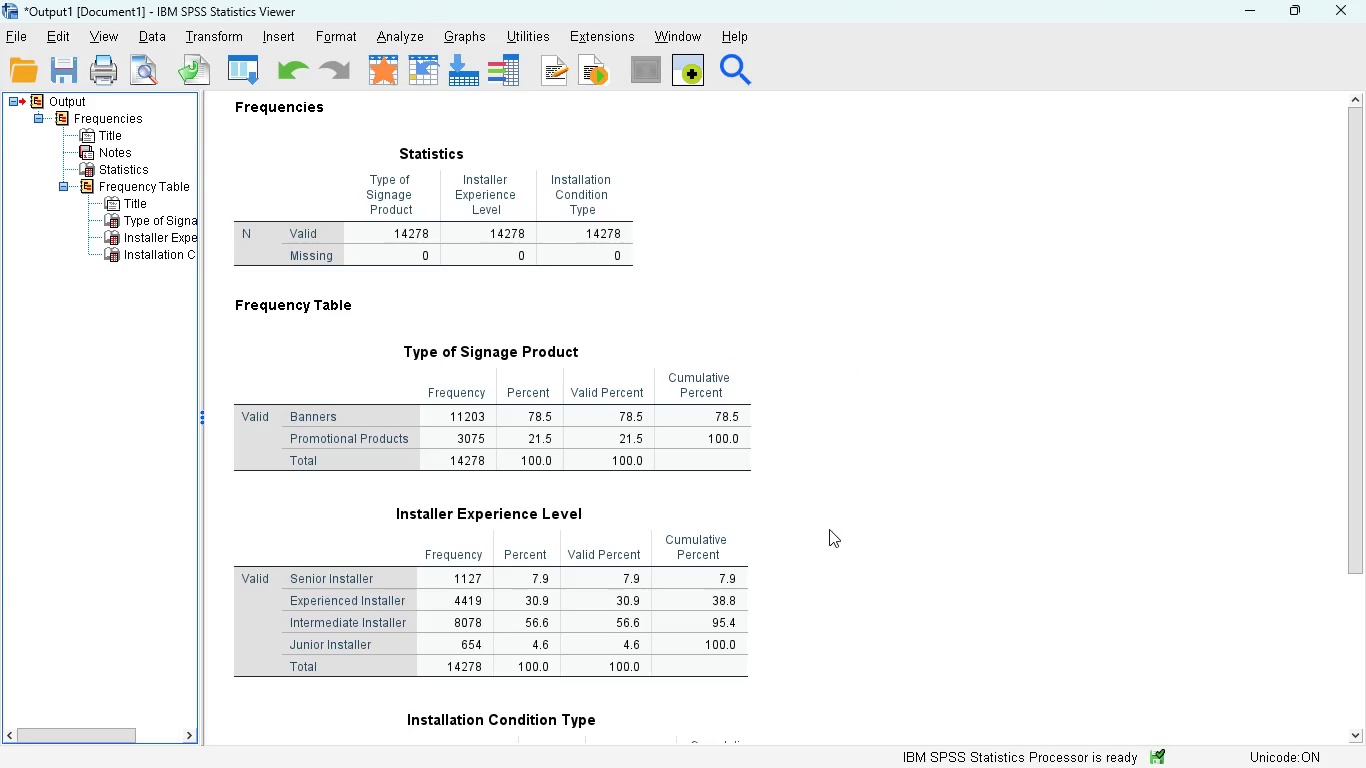 
wait(13.91)
 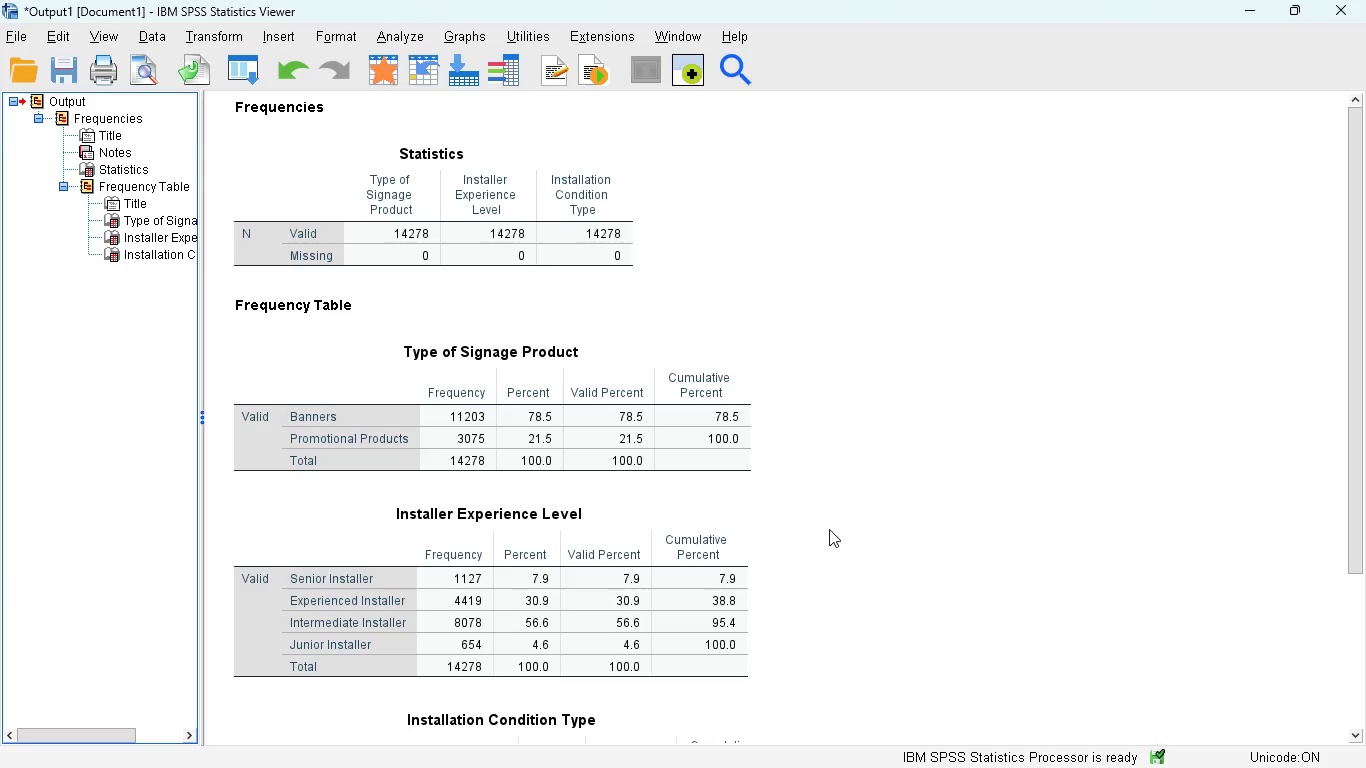 
scroll: coordinate [867, 509], scroll_direction: down, amount: 13.0
 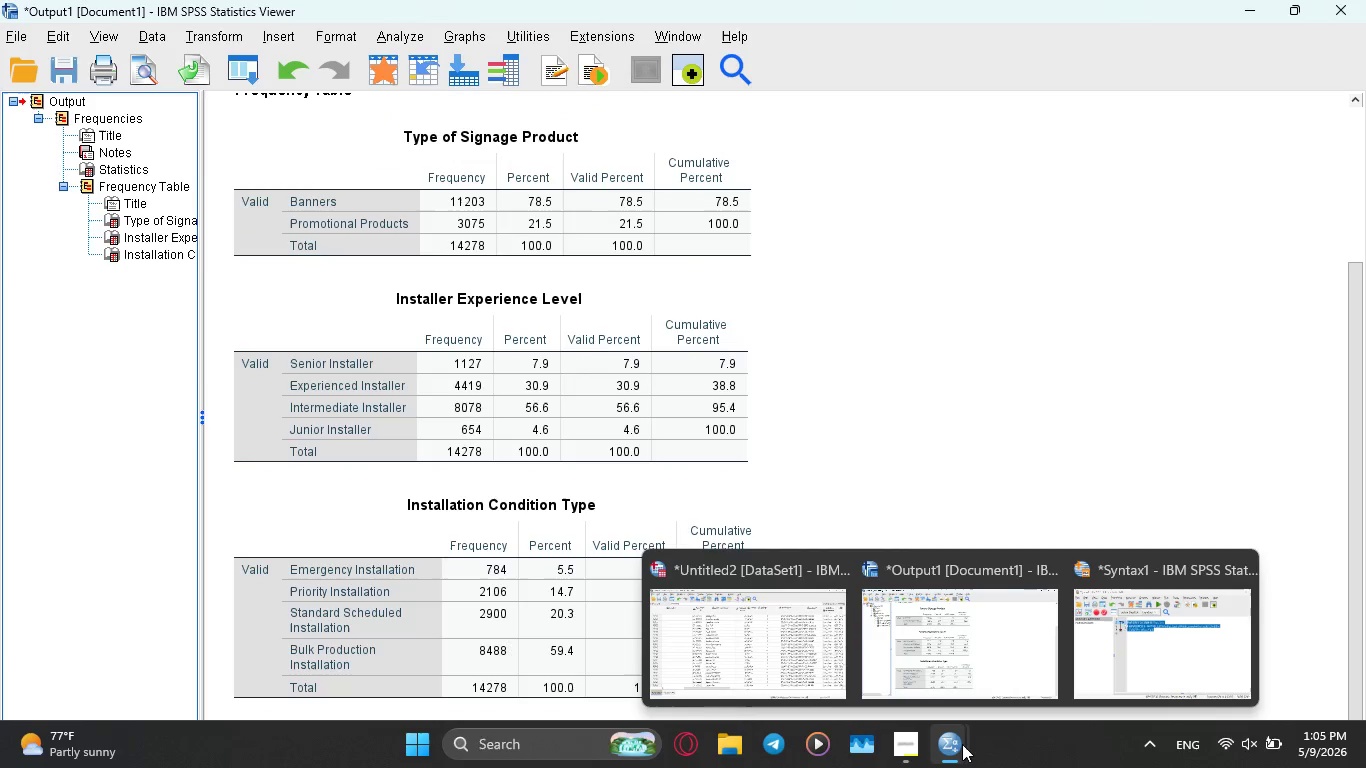 
left_click([737, 648])
 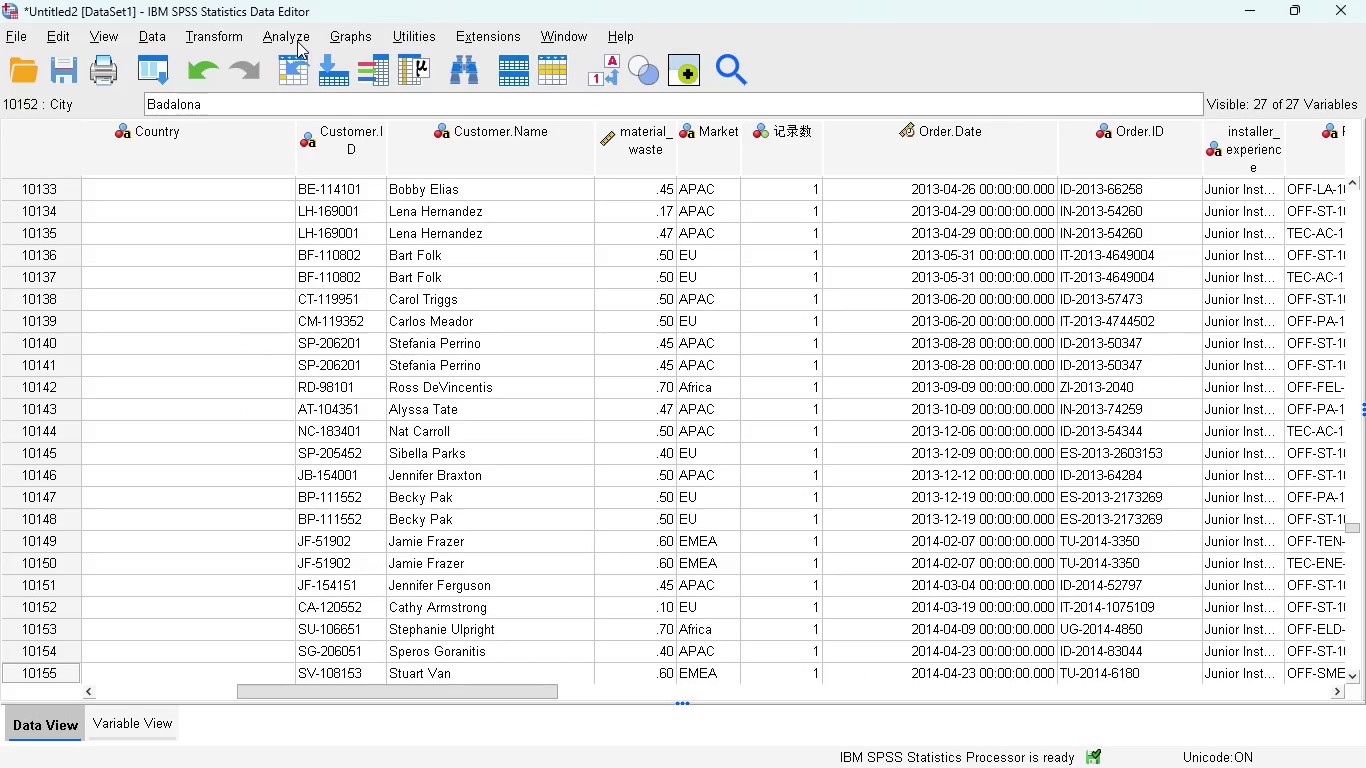 
left_click([279, 30])
 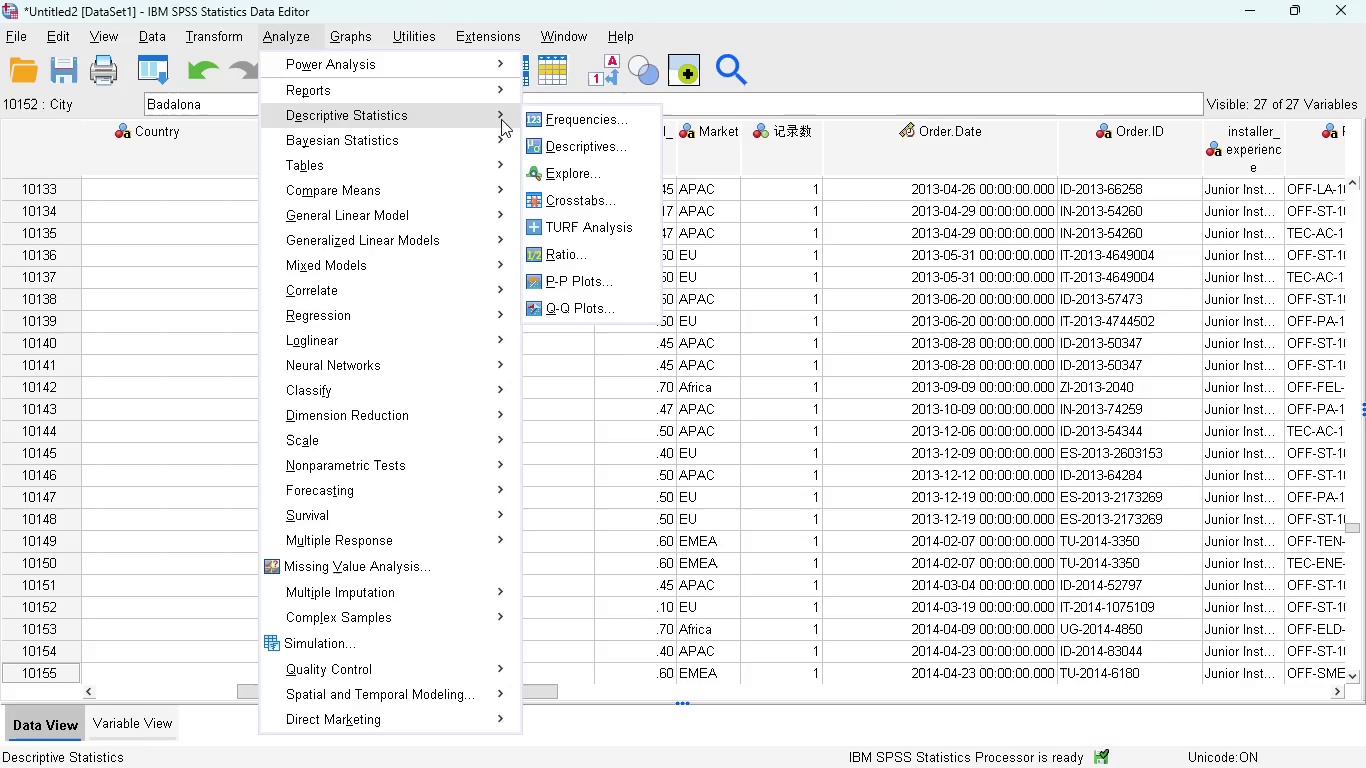 
wait(8.91)
 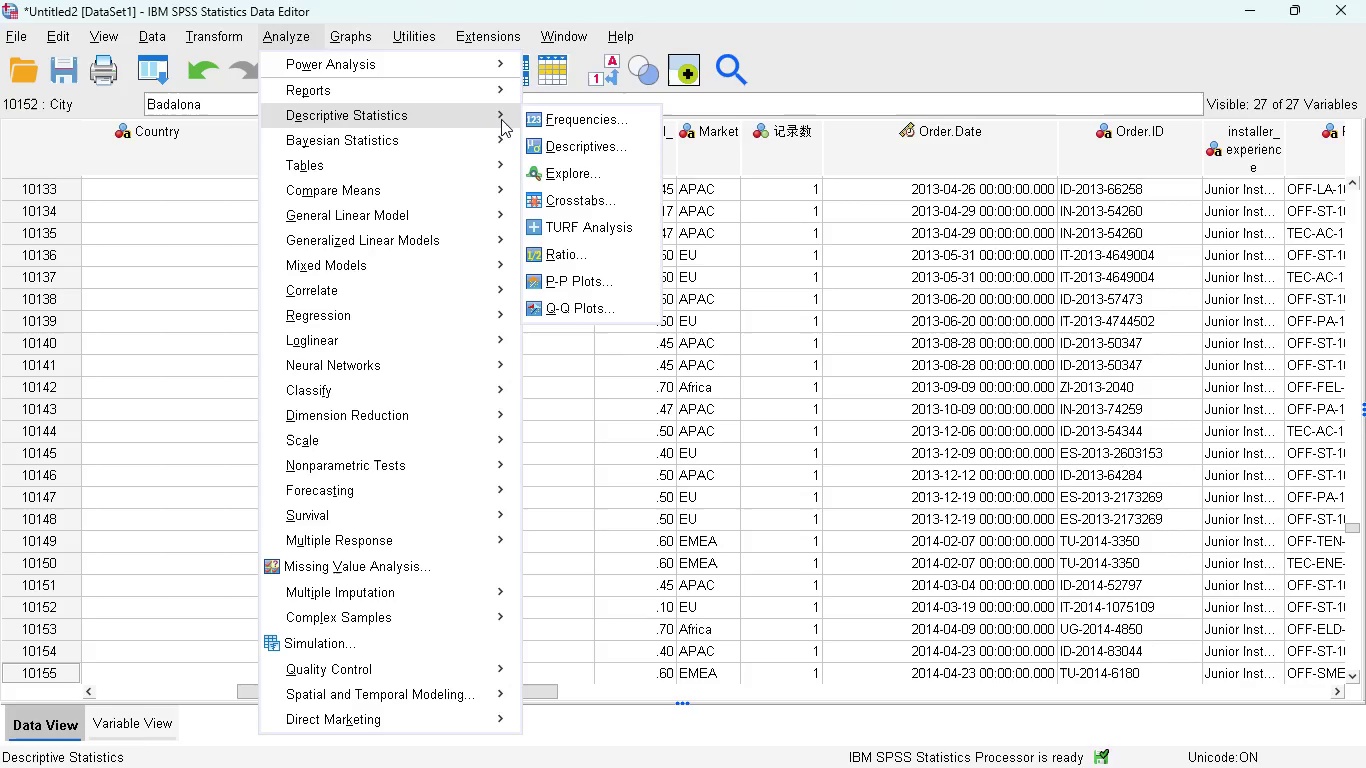 
left_click([553, 142])
 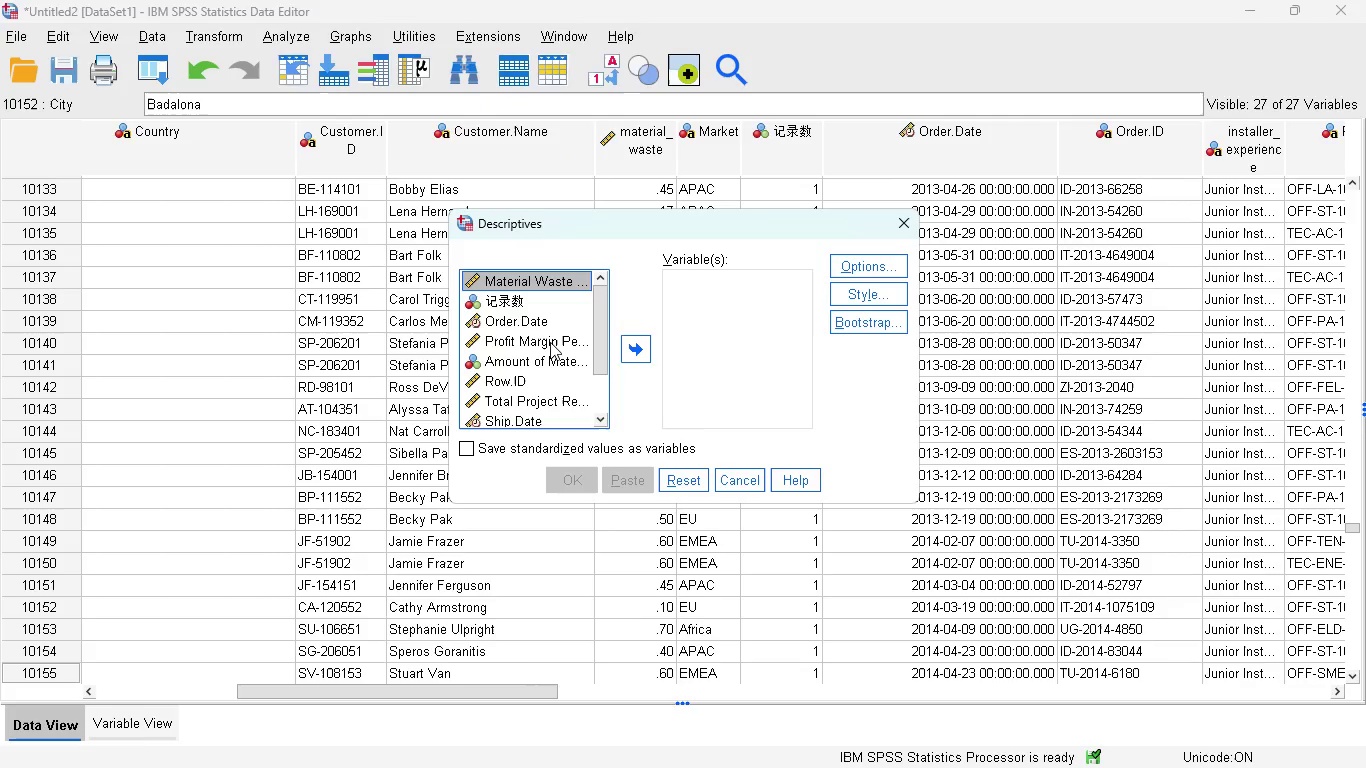 
left_click([550, 342])
 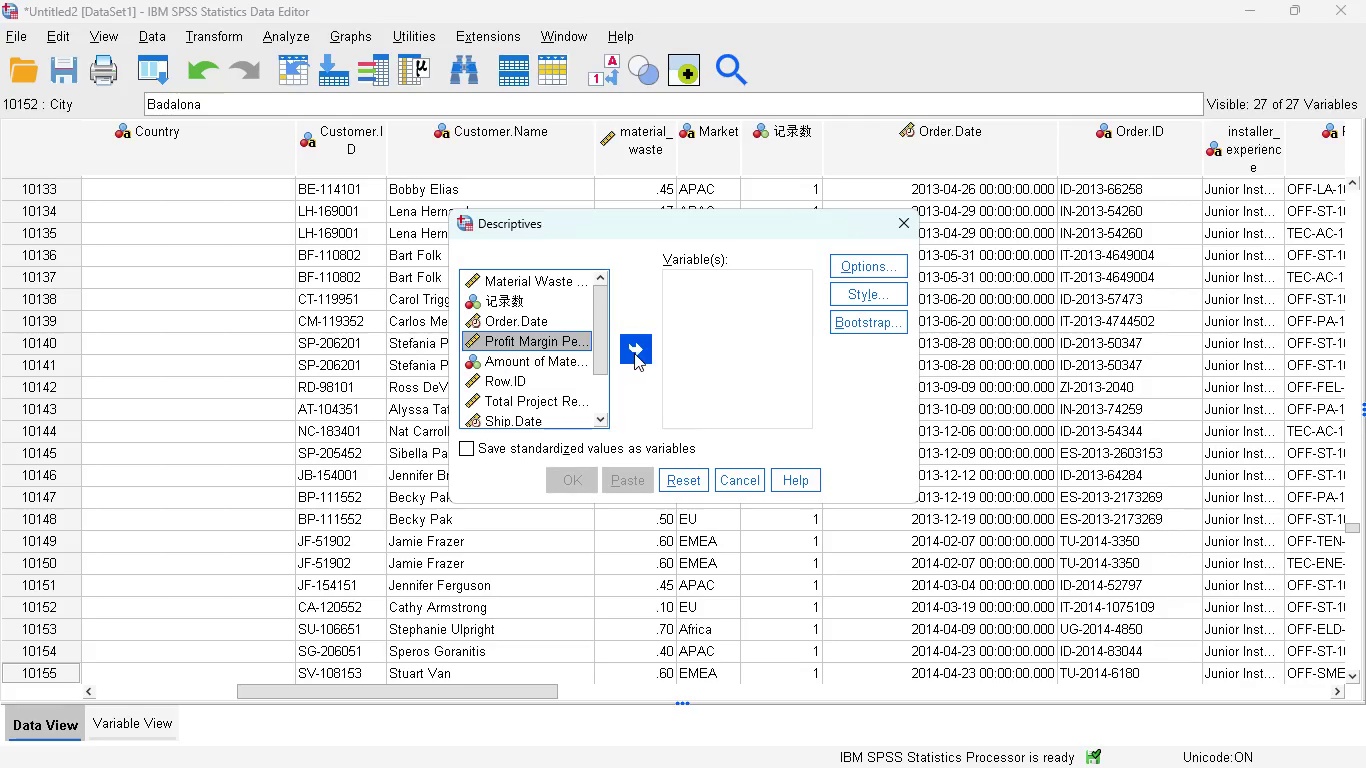 
left_click([637, 353])
 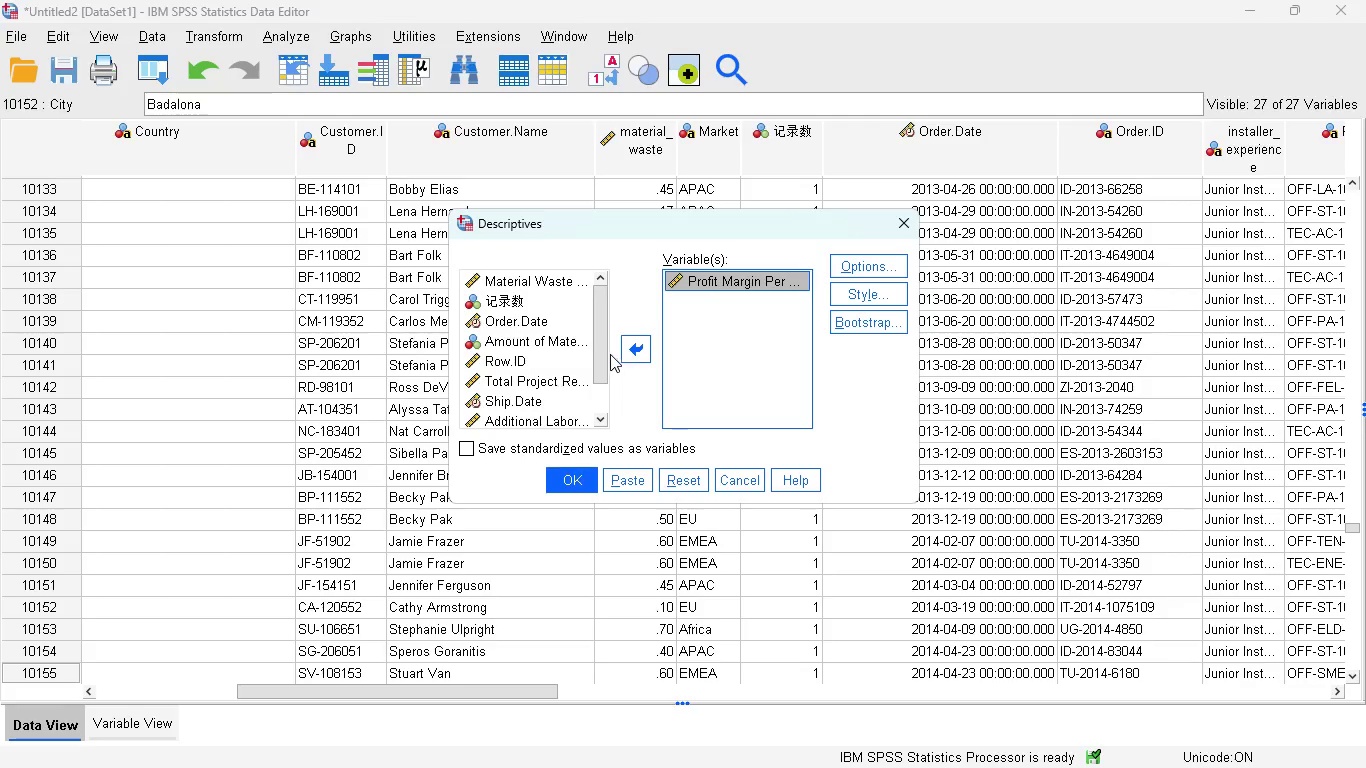 
left_click_drag(start_coordinate=[605, 350], to_coordinate=[596, 334])
 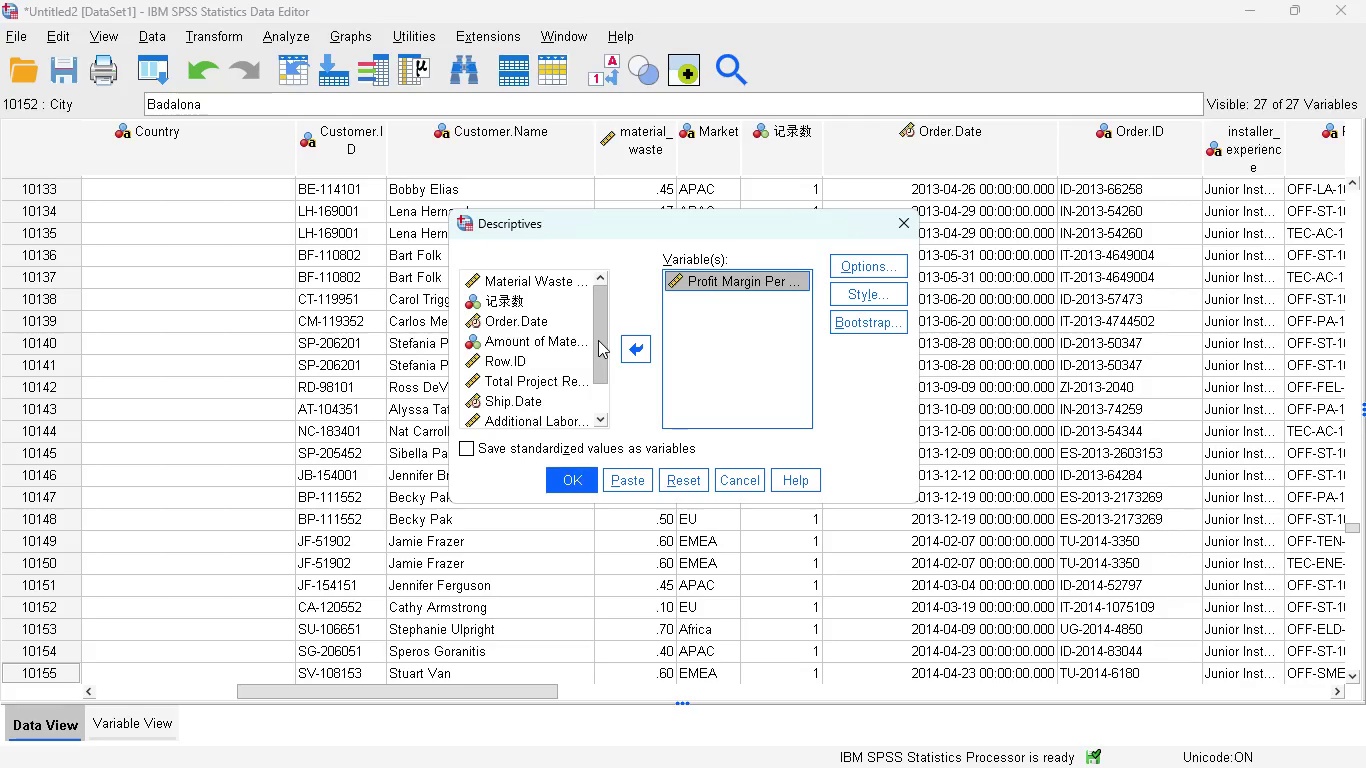 
left_click_drag(start_coordinate=[598, 340], to_coordinate=[594, 384])
 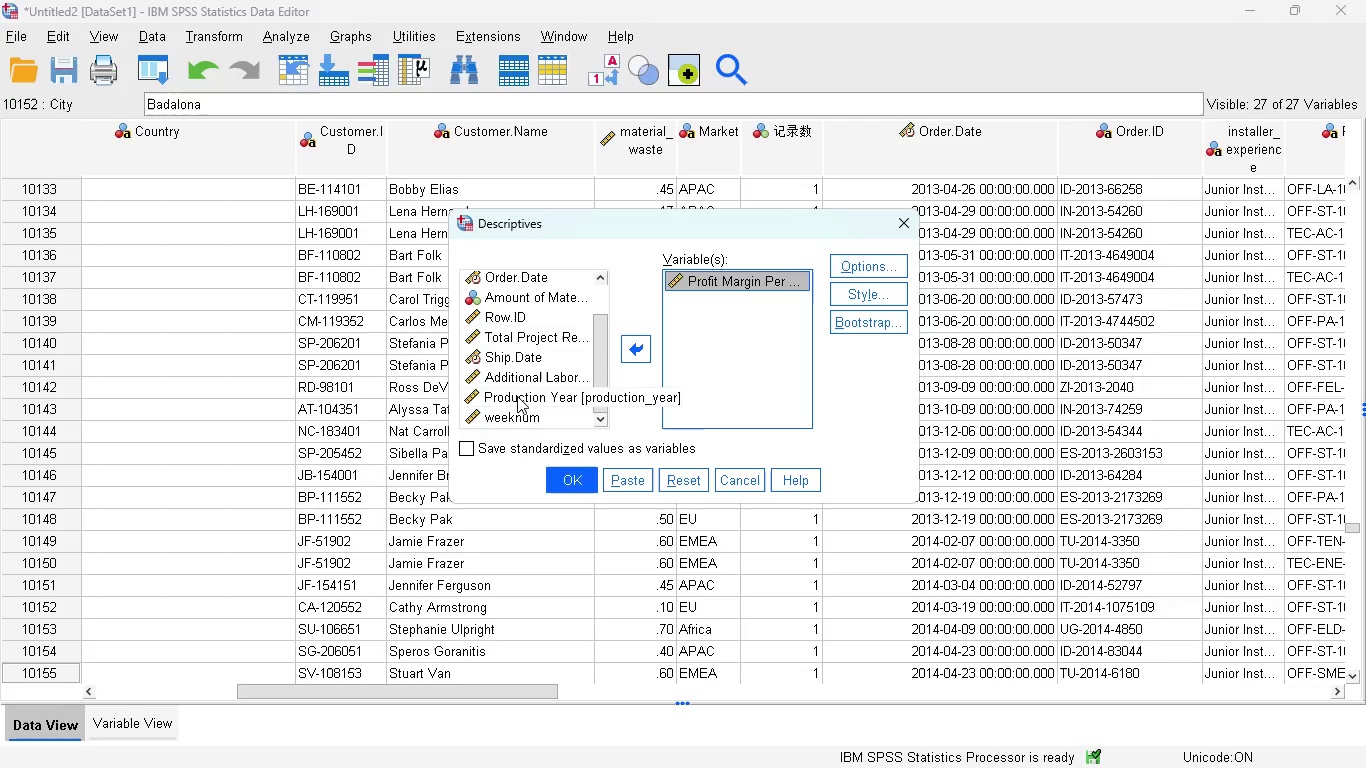 
wait(7.61)
 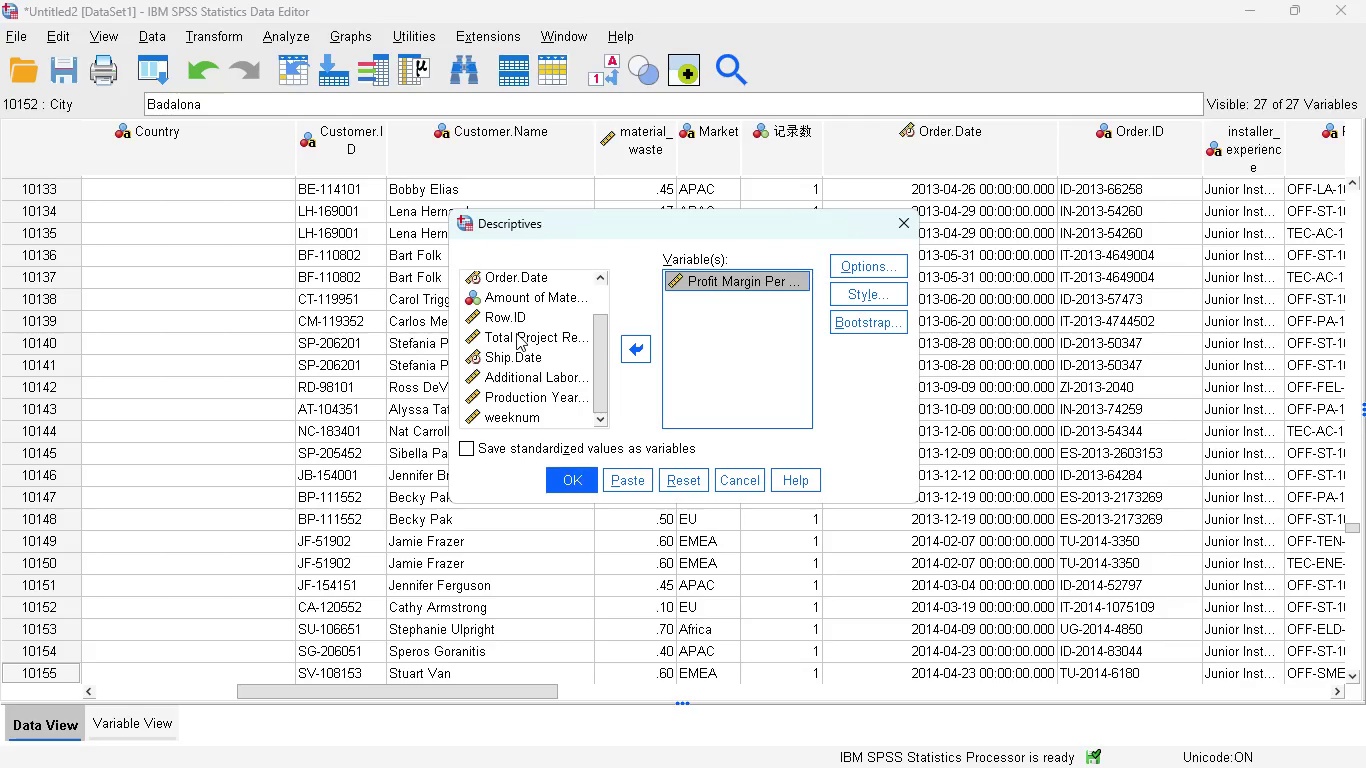 
left_click_drag(start_coordinate=[596, 368], to_coordinate=[602, 306])
 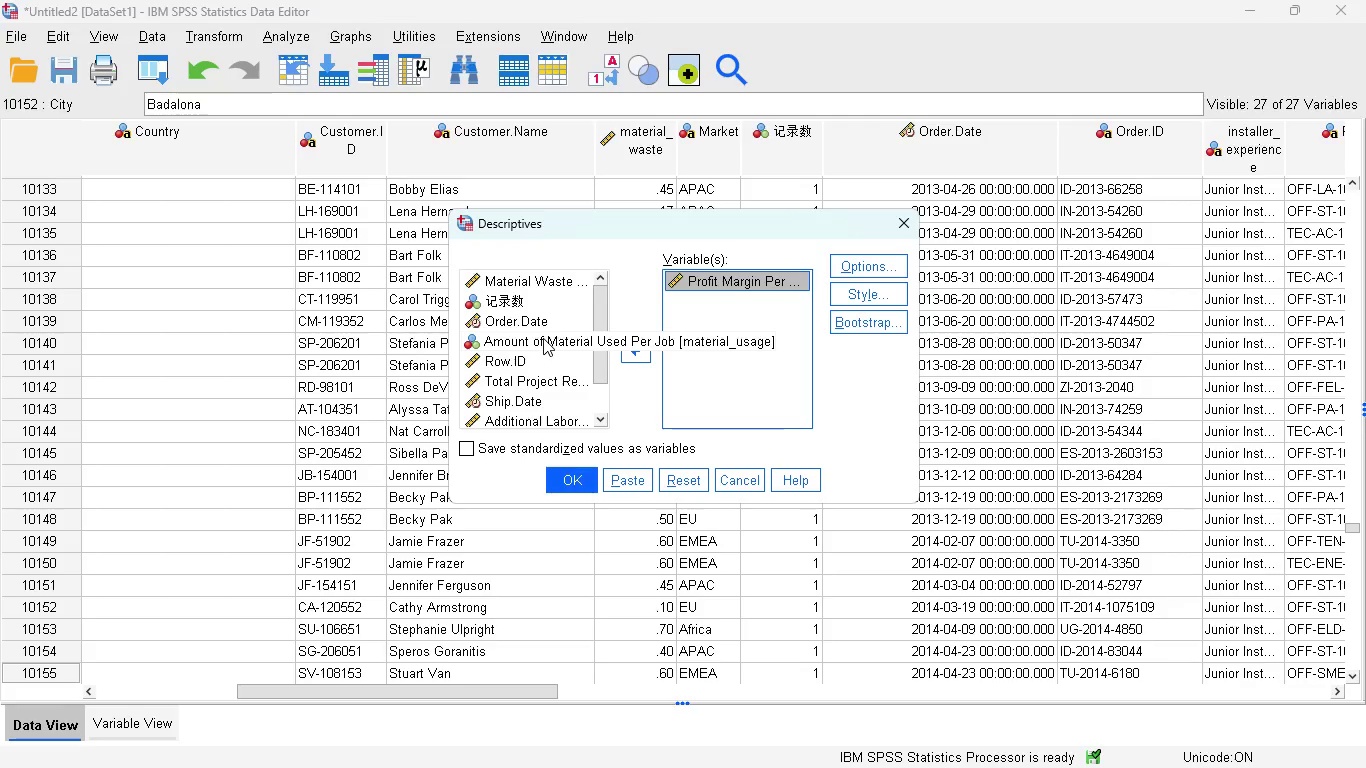 
left_click([543, 338])
 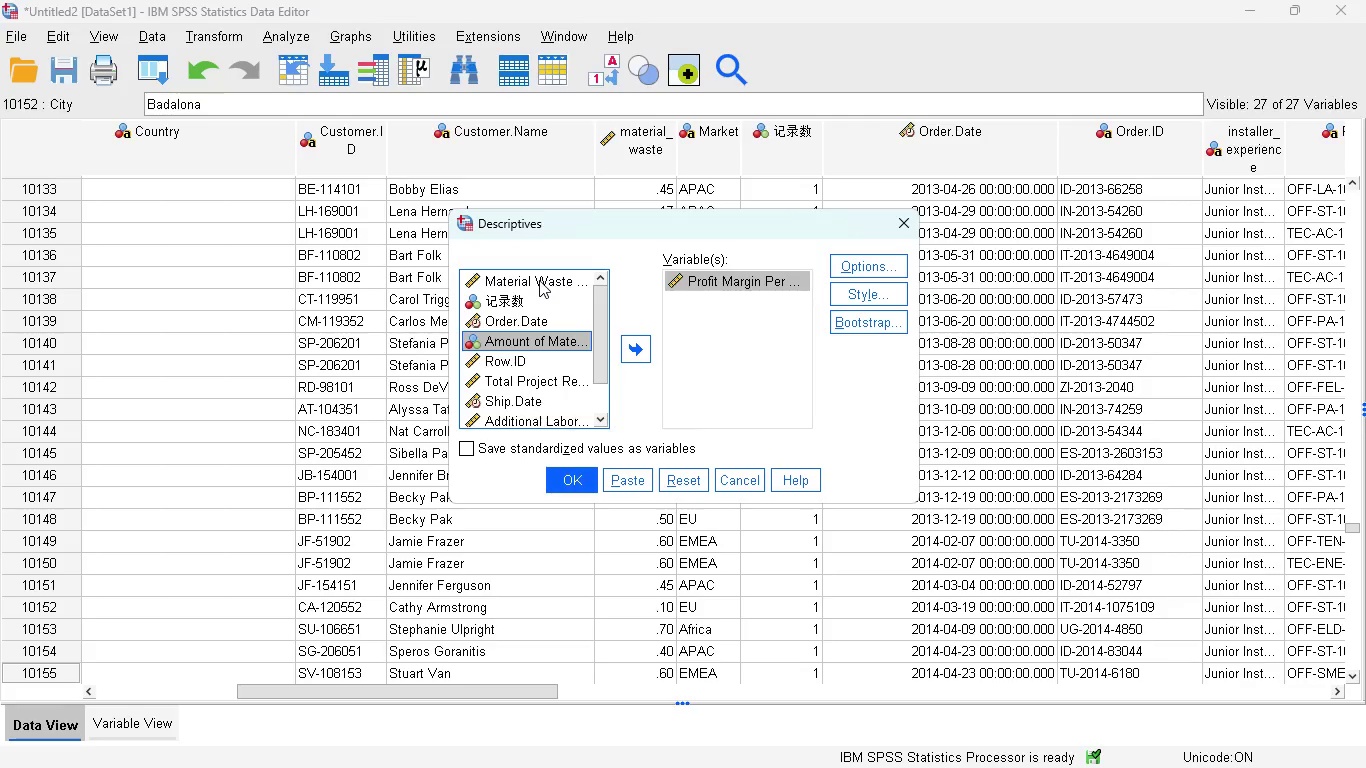 
wait(5.62)
 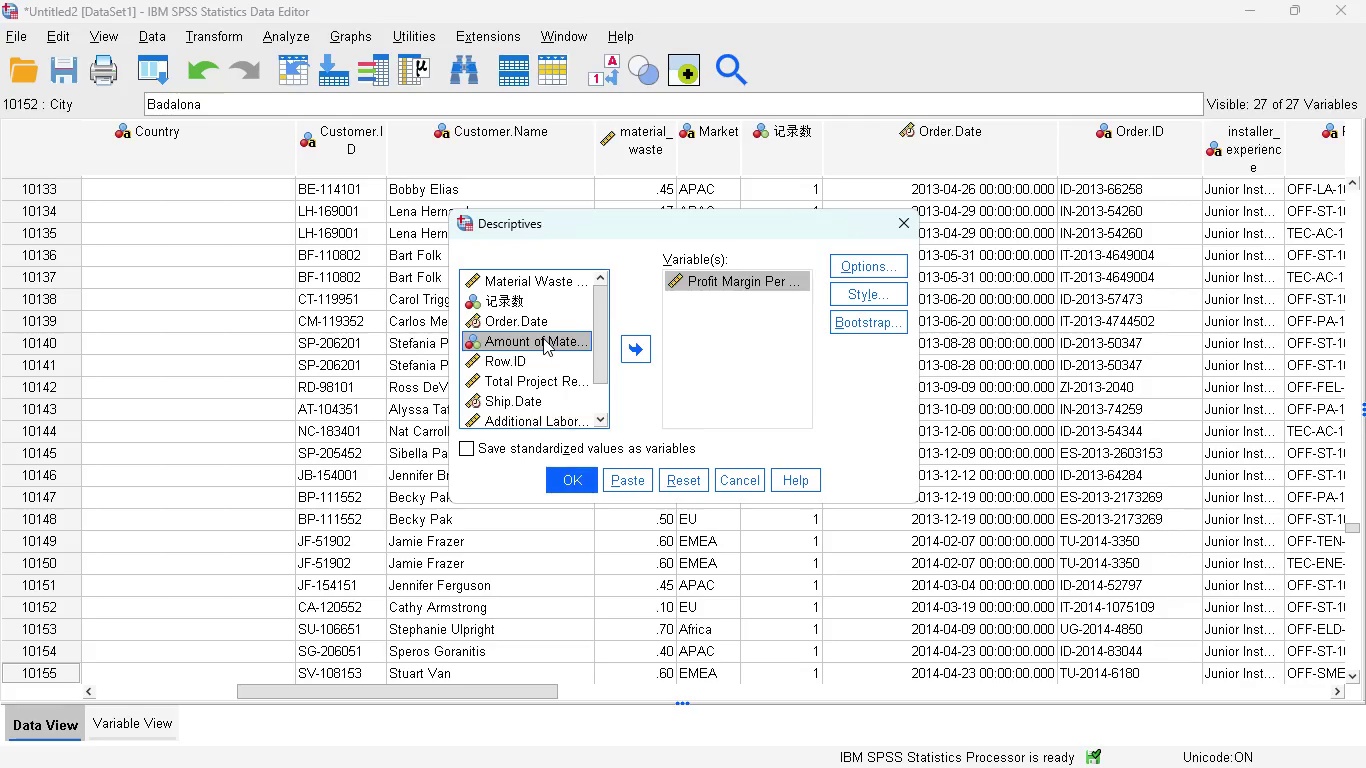 
left_click([539, 280])
 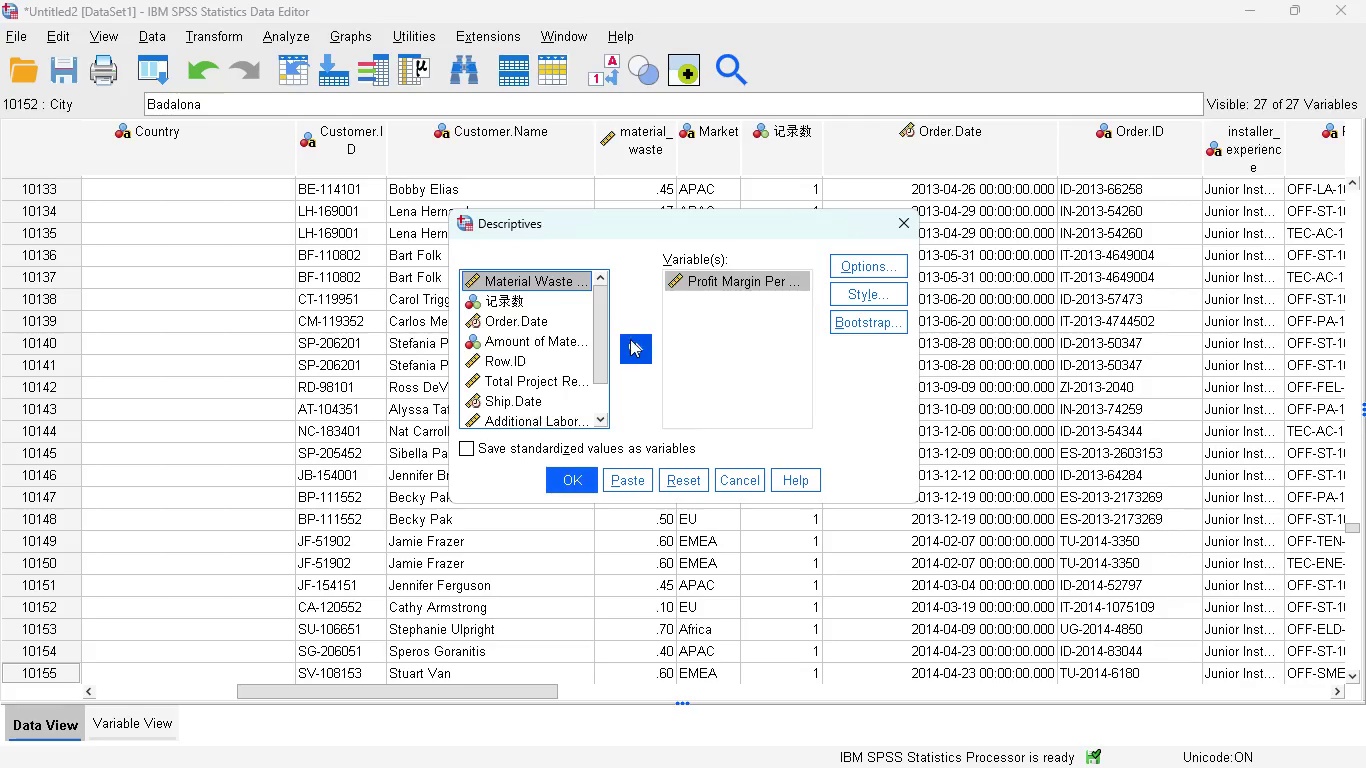 
left_click([634, 343])
 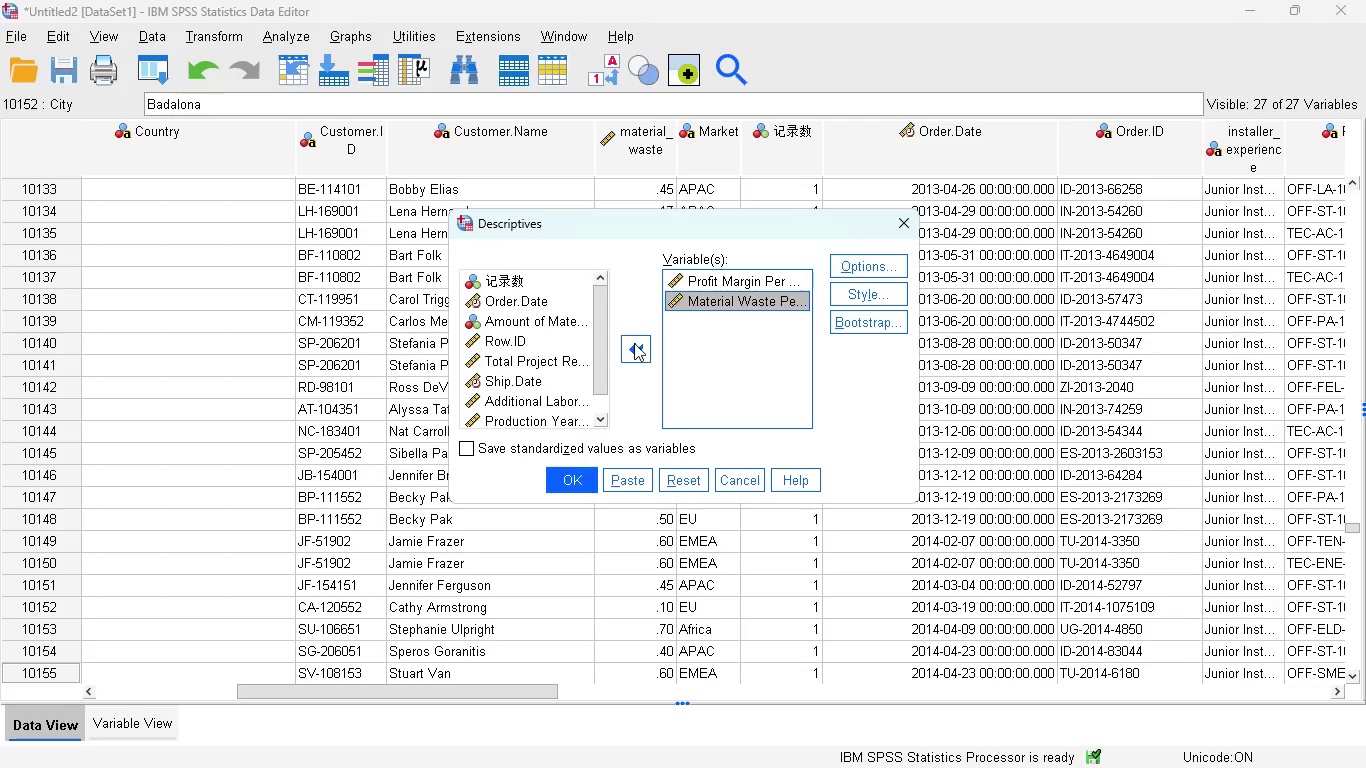 
left_click([596, 341])
 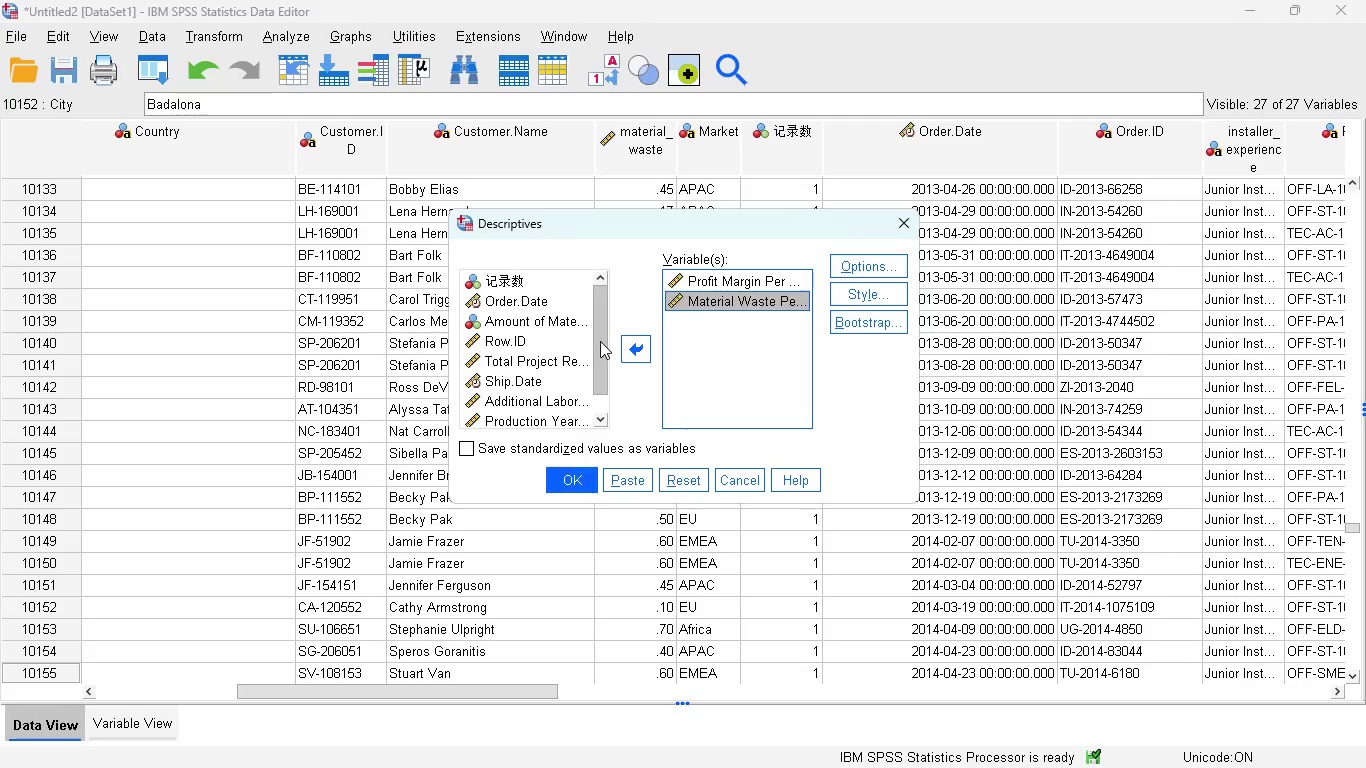 
left_click_drag(start_coordinate=[600, 341], to_coordinate=[597, 382])
 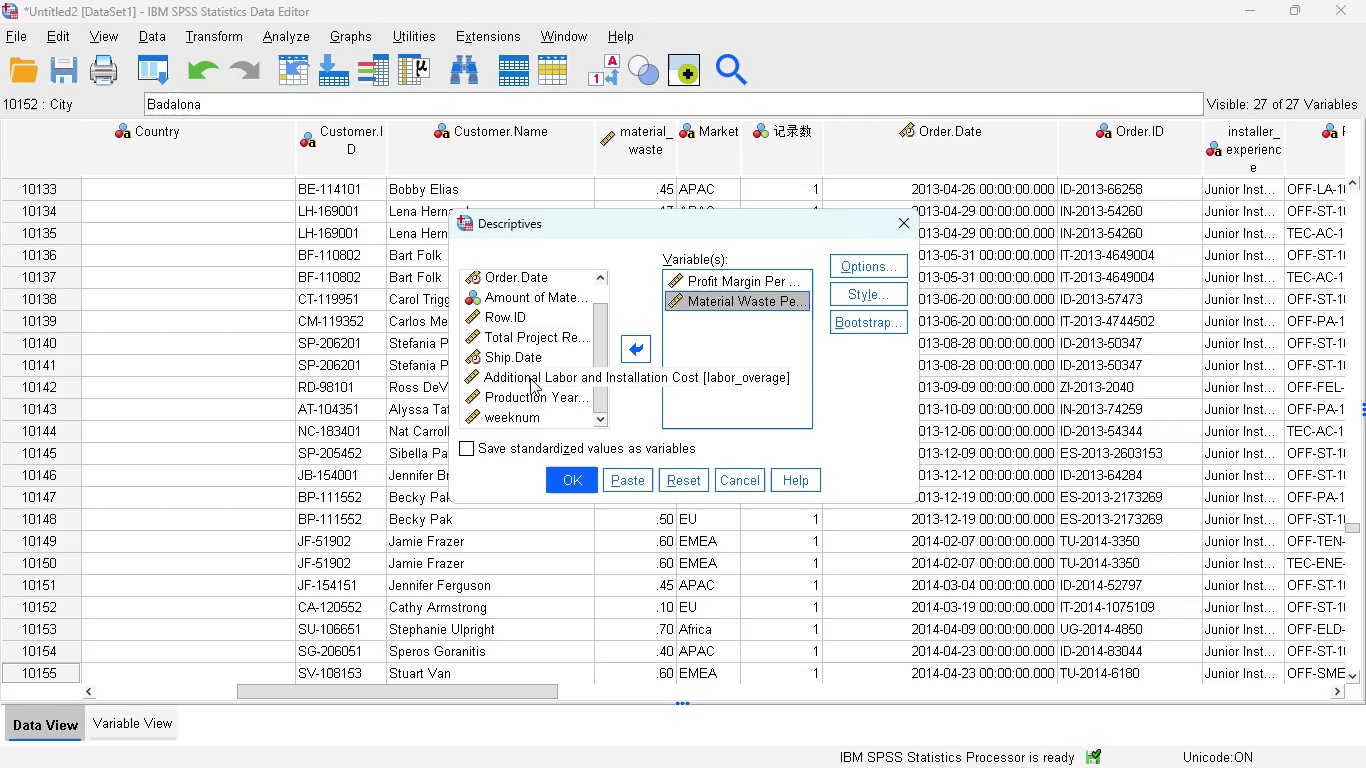 
left_click([530, 378])
 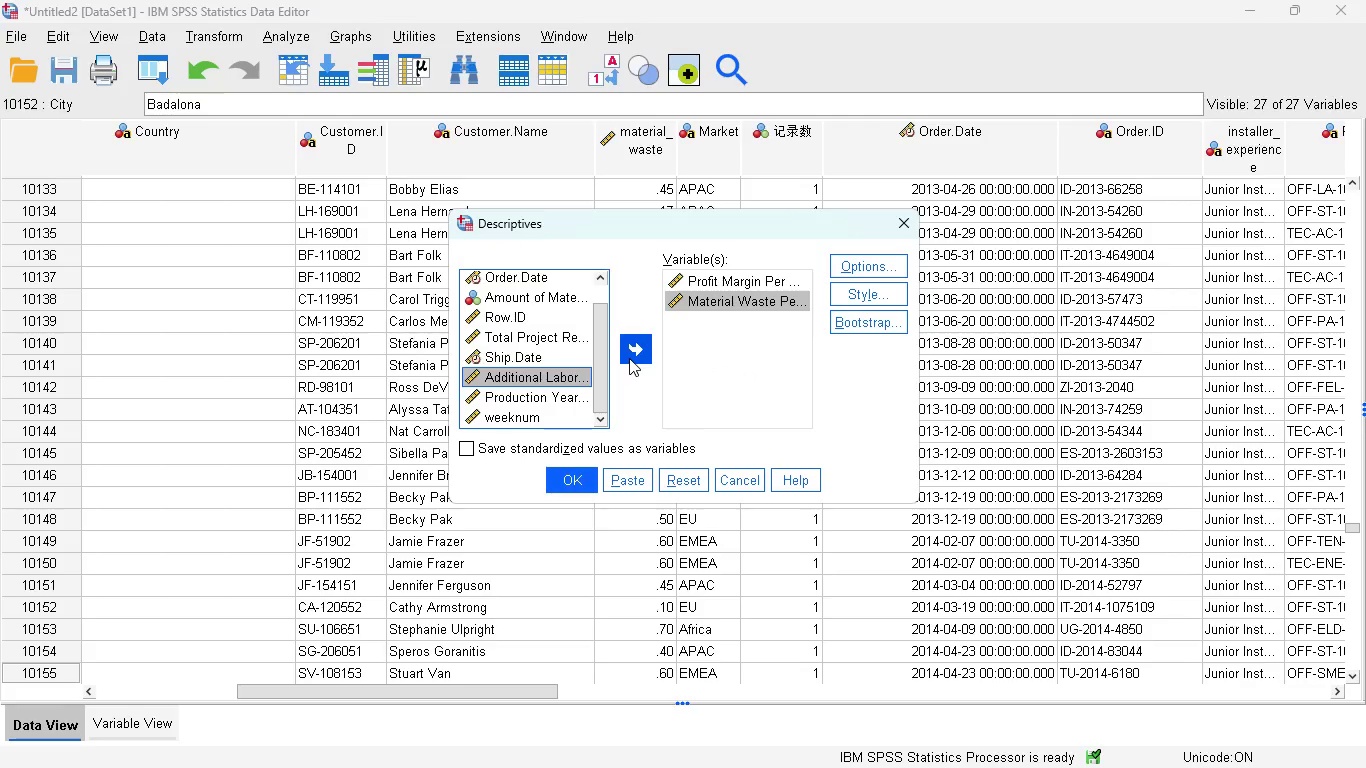 
left_click([629, 358])
 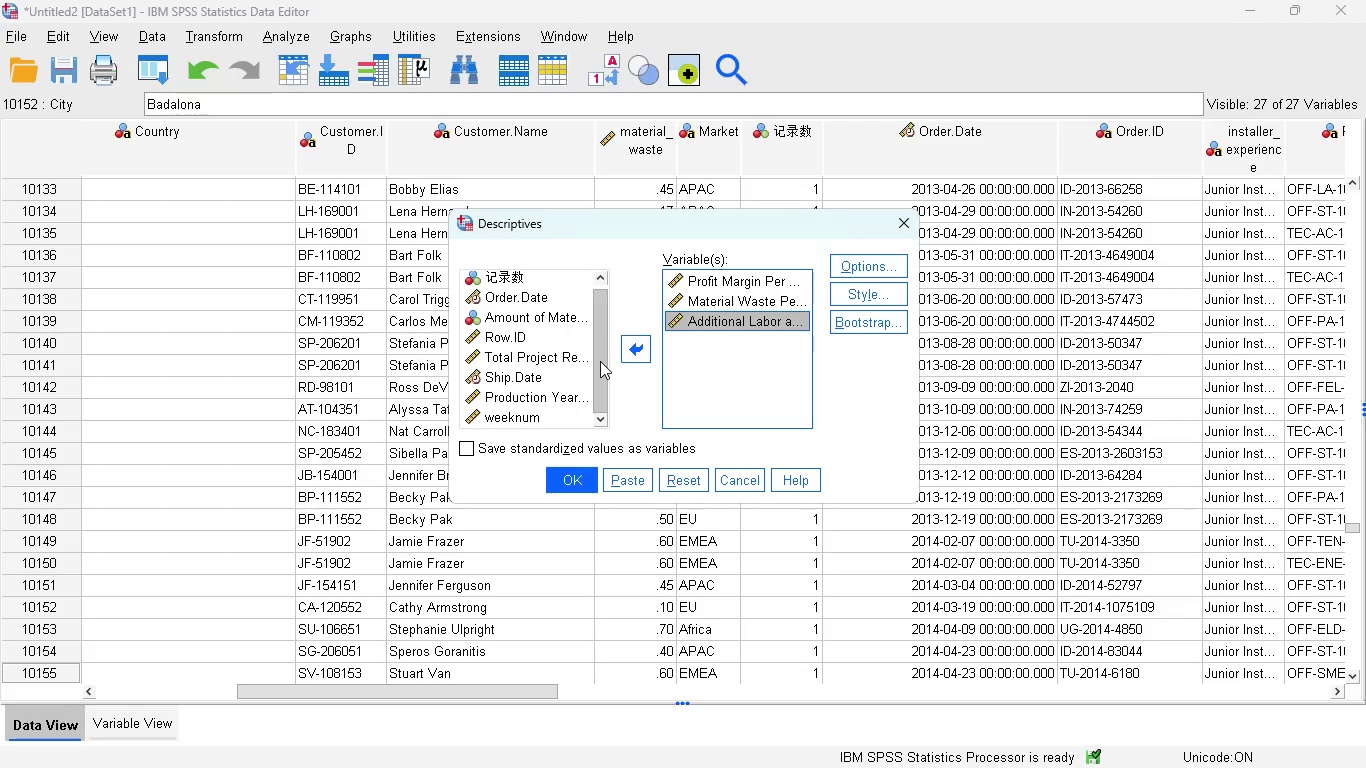 
left_click_drag(start_coordinate=[600, 361], to_coordinate=[598, 342])
 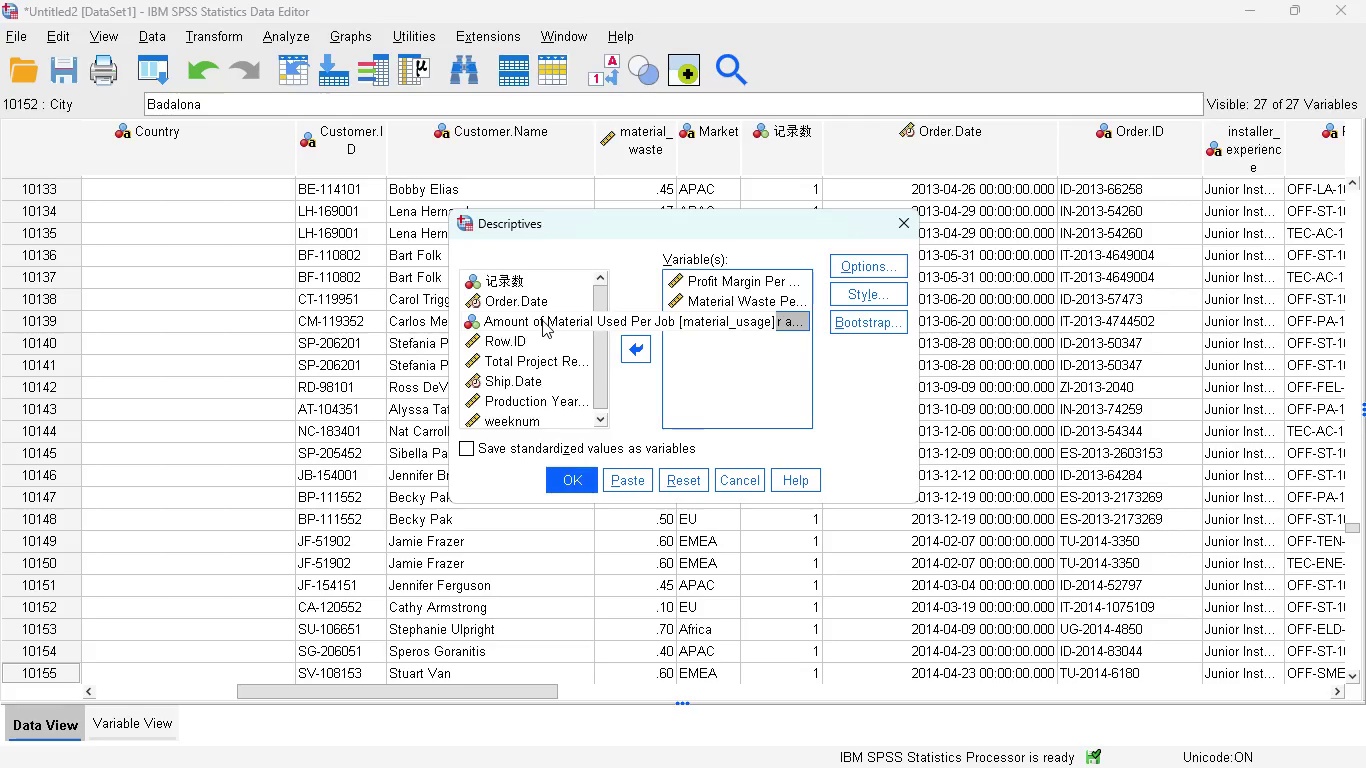 
left_click([542, 320])
 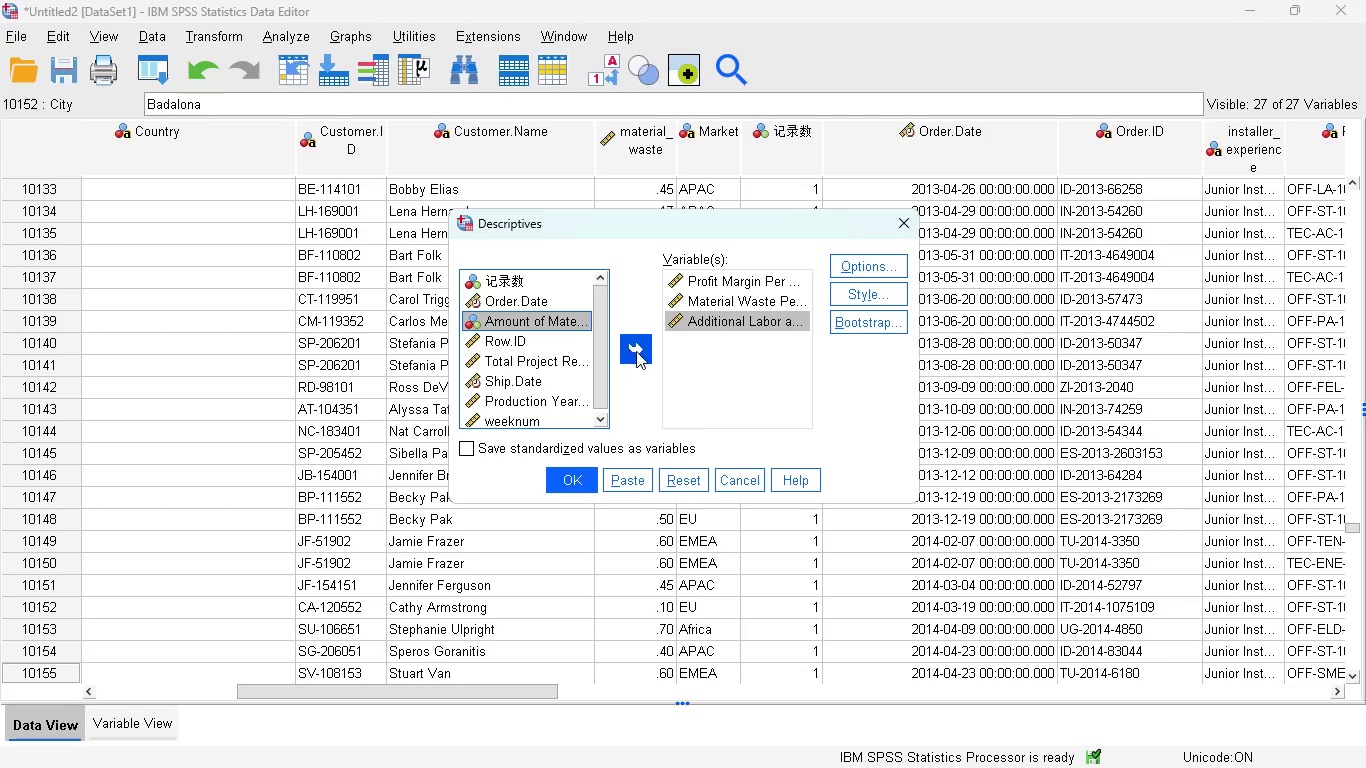 
left_click([638, 351])
 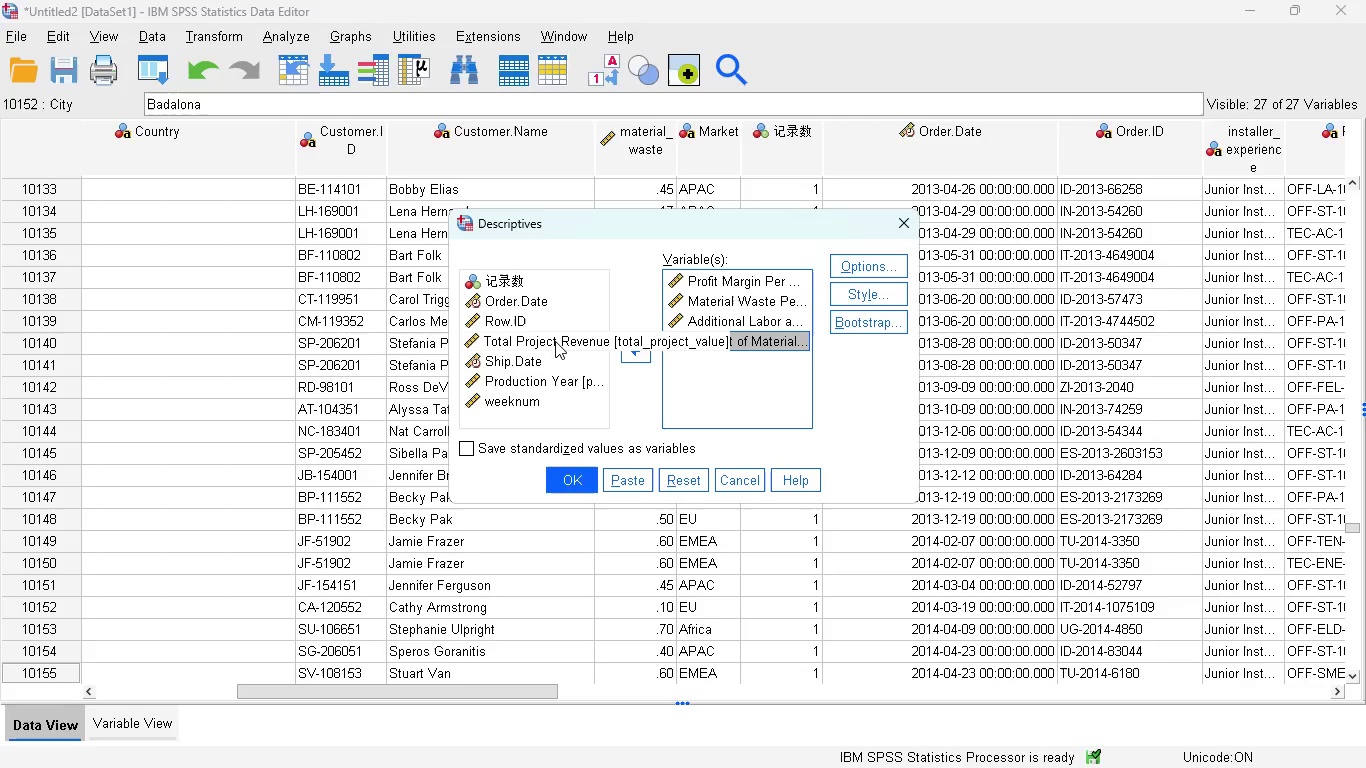 
wait(7.42)
 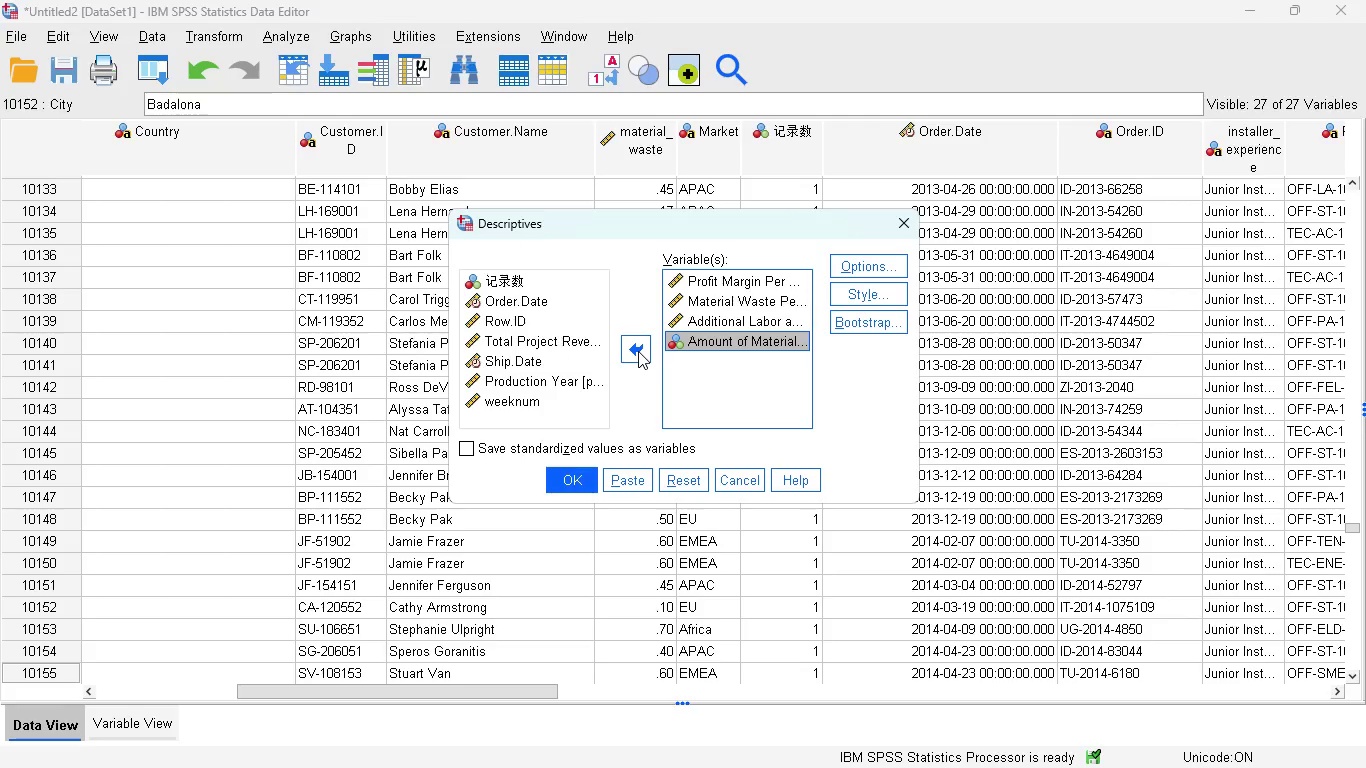 
left_click([555, 341])
 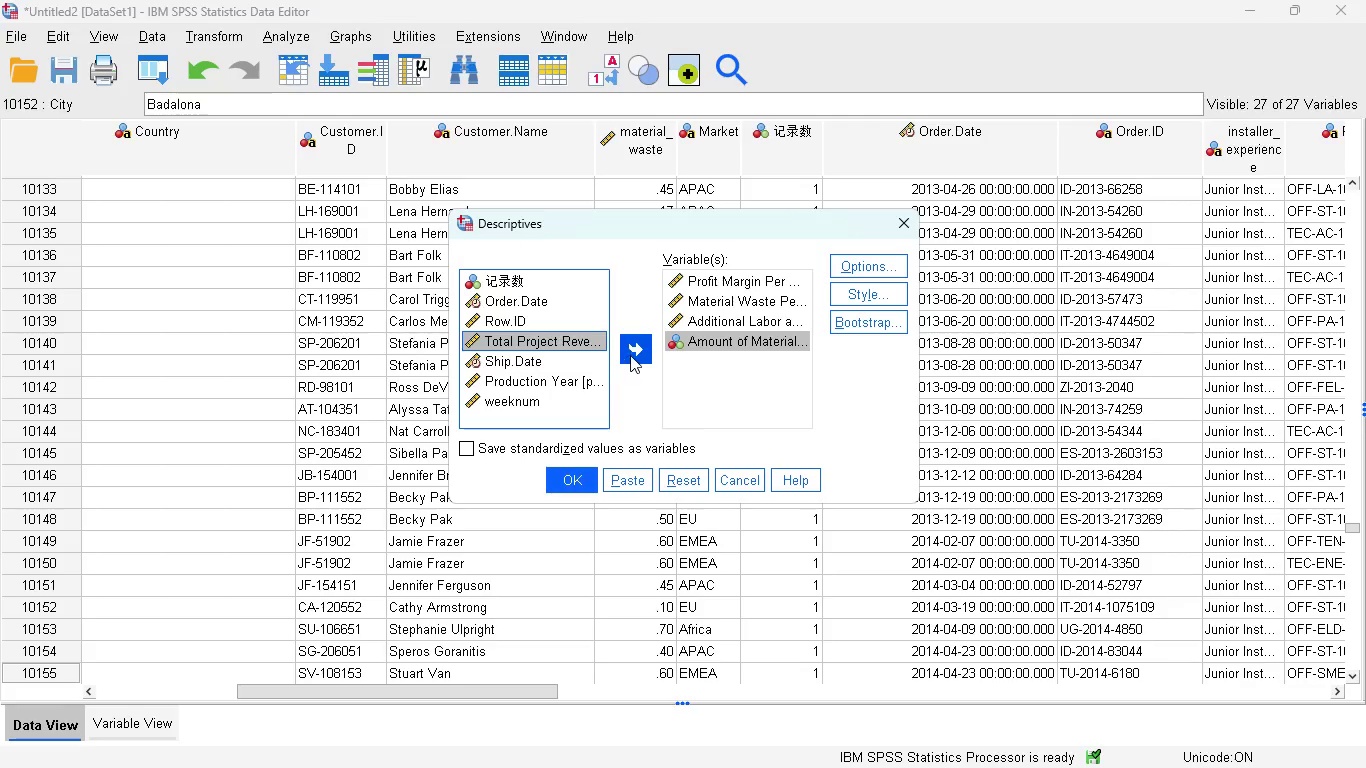 
left_click([633, 355])
 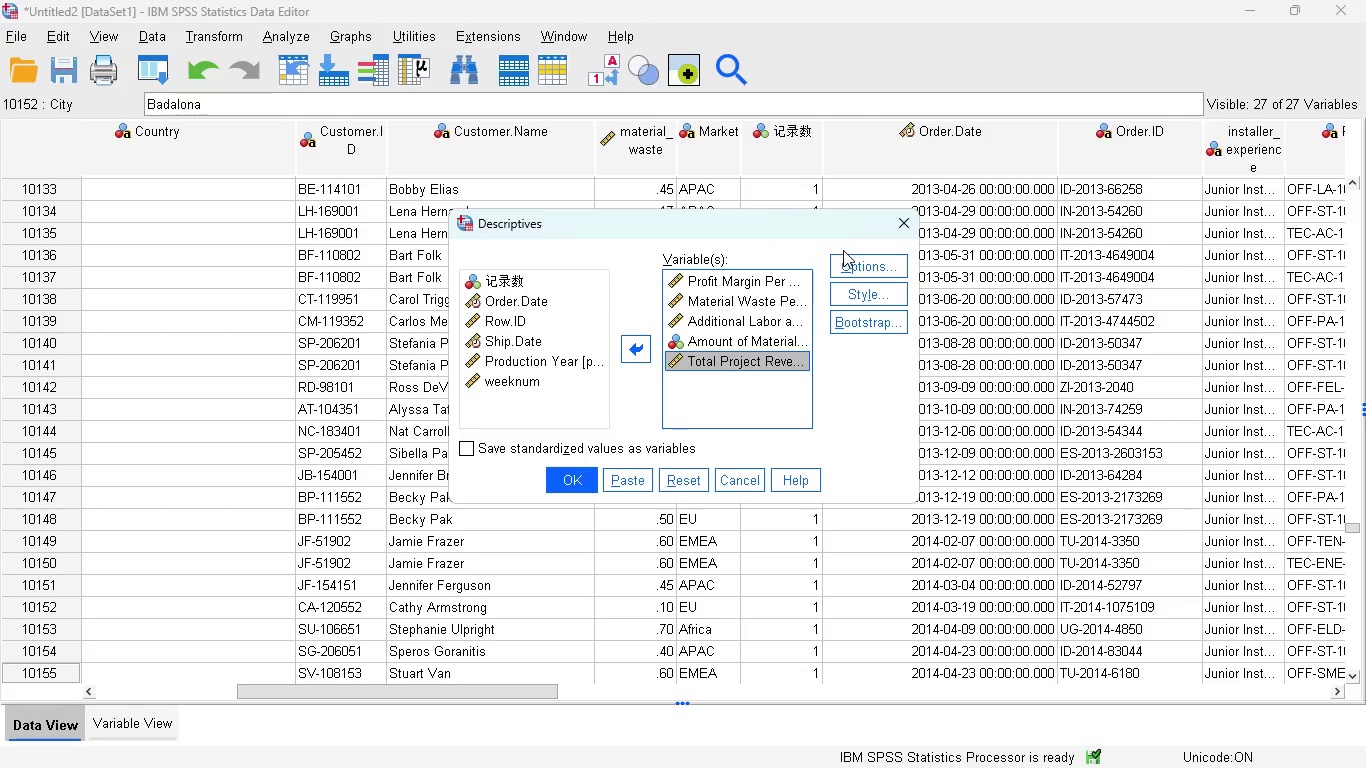 
left_click([852, 262])
 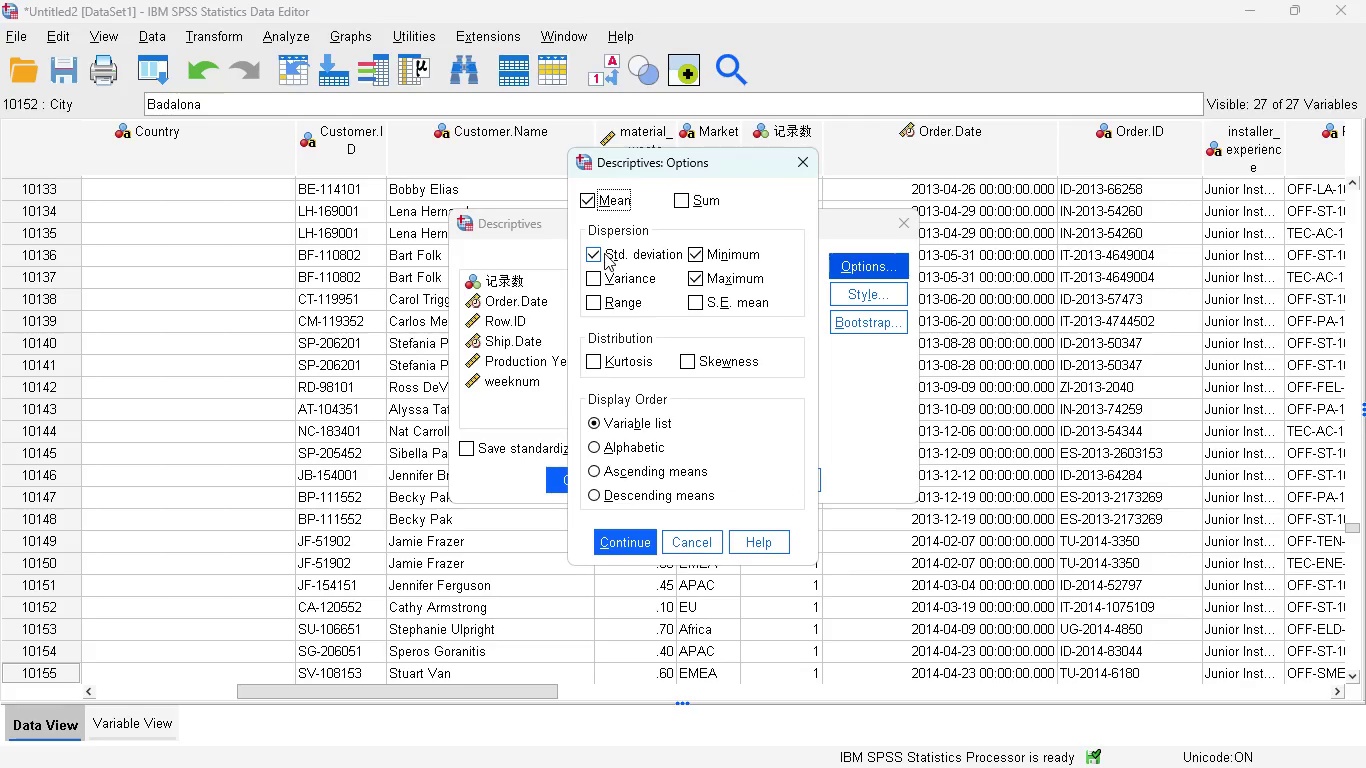 
wait(11.16)
 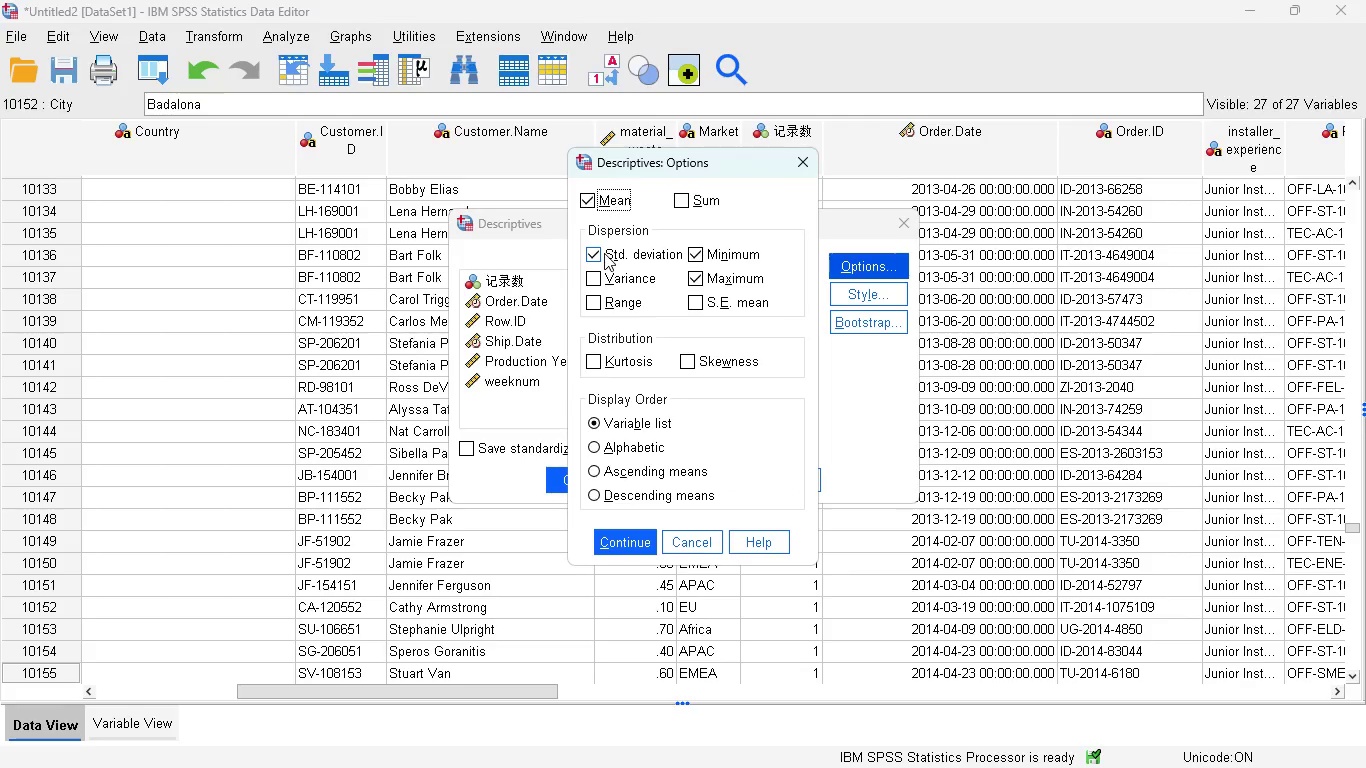 
left_click([624, 543])
 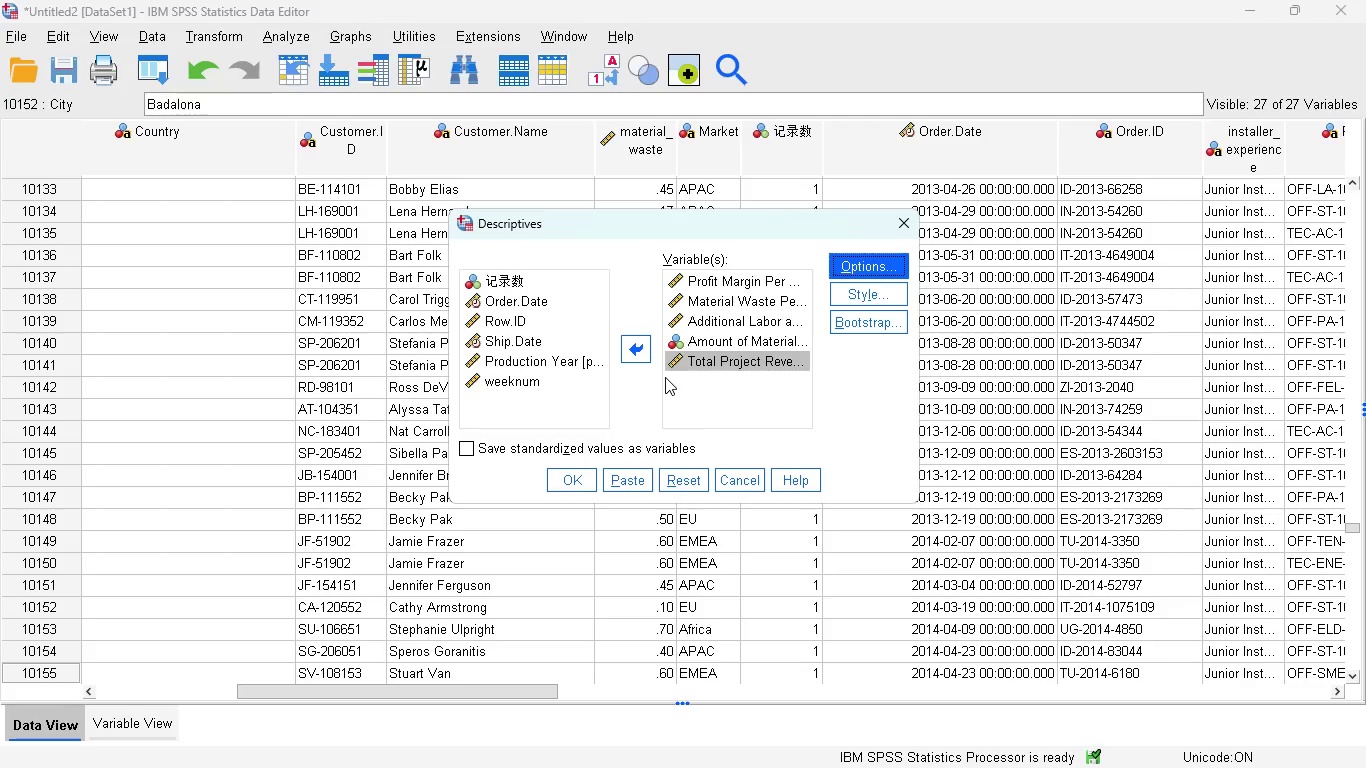 
wait(12.89)
 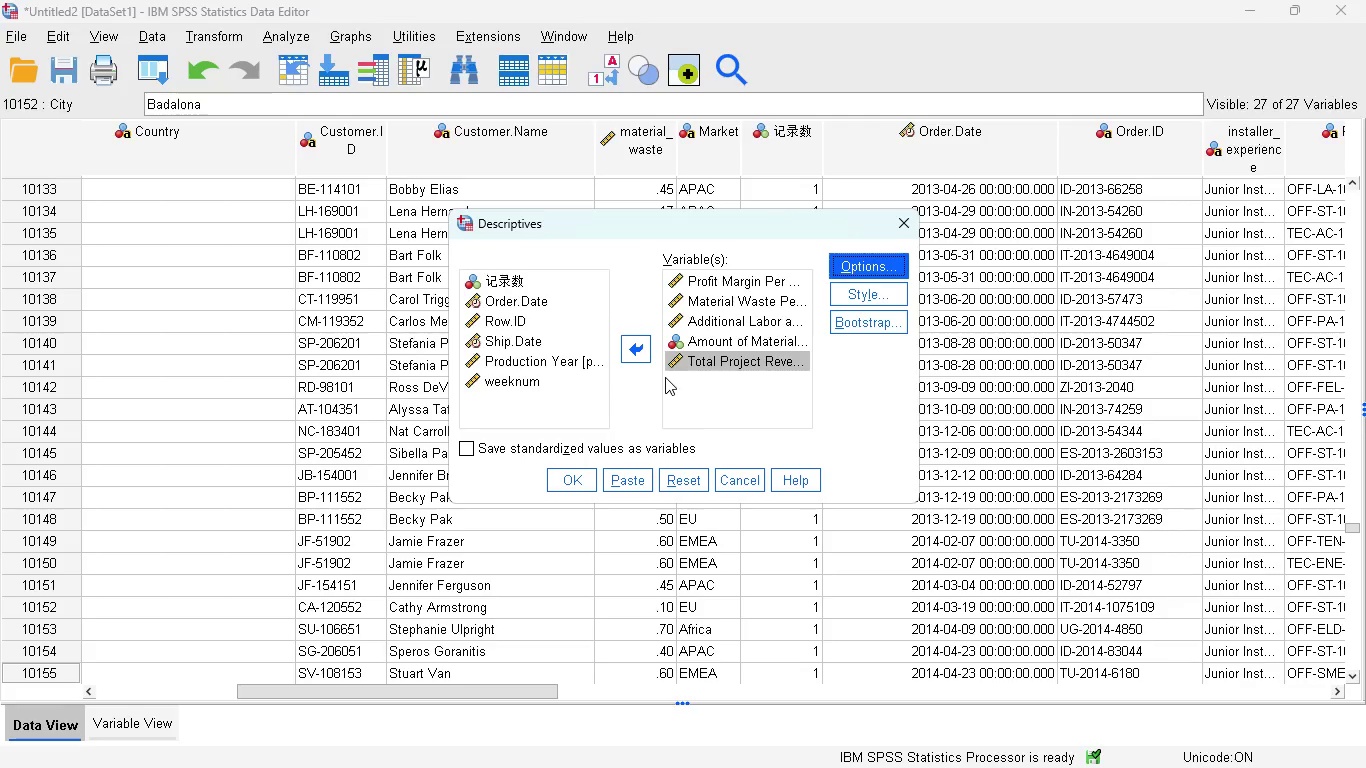 
left_click([632, 483])
 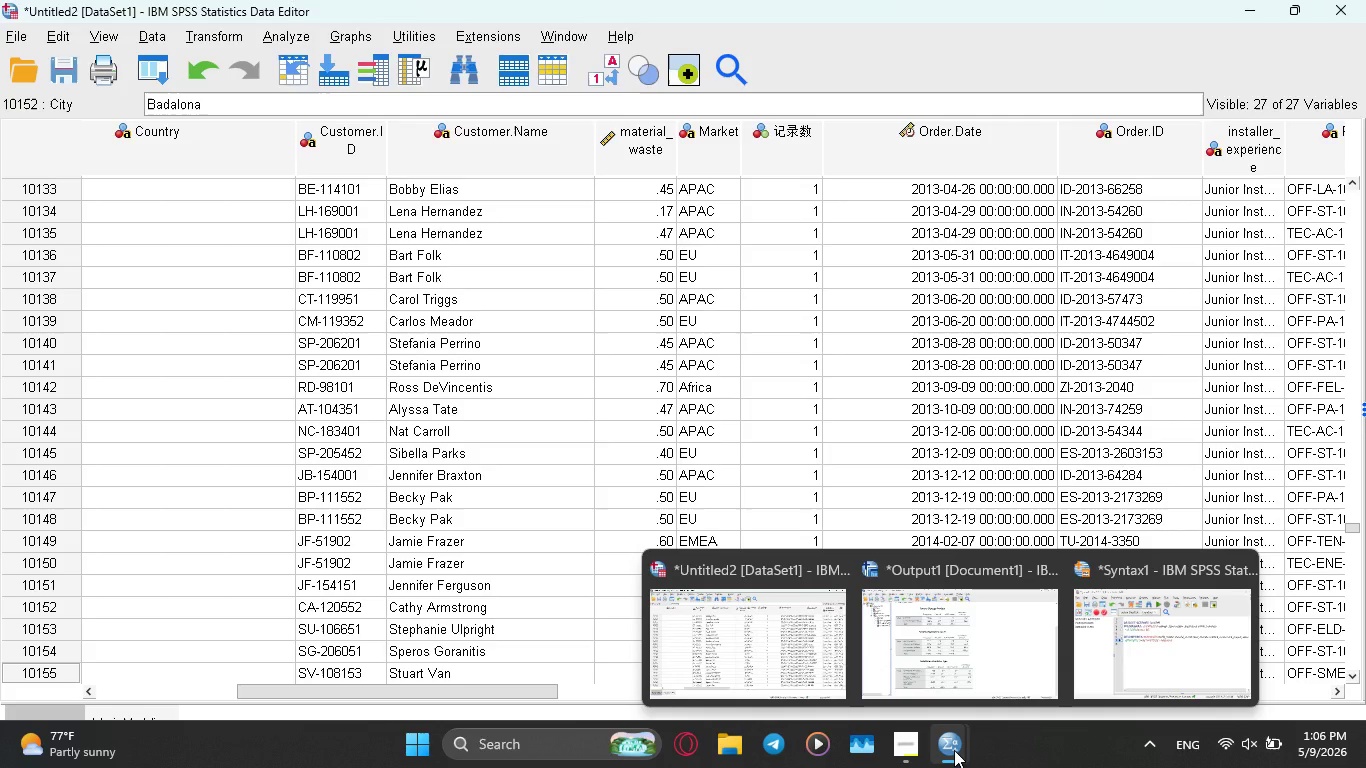 
left_click([1109, 655])
 